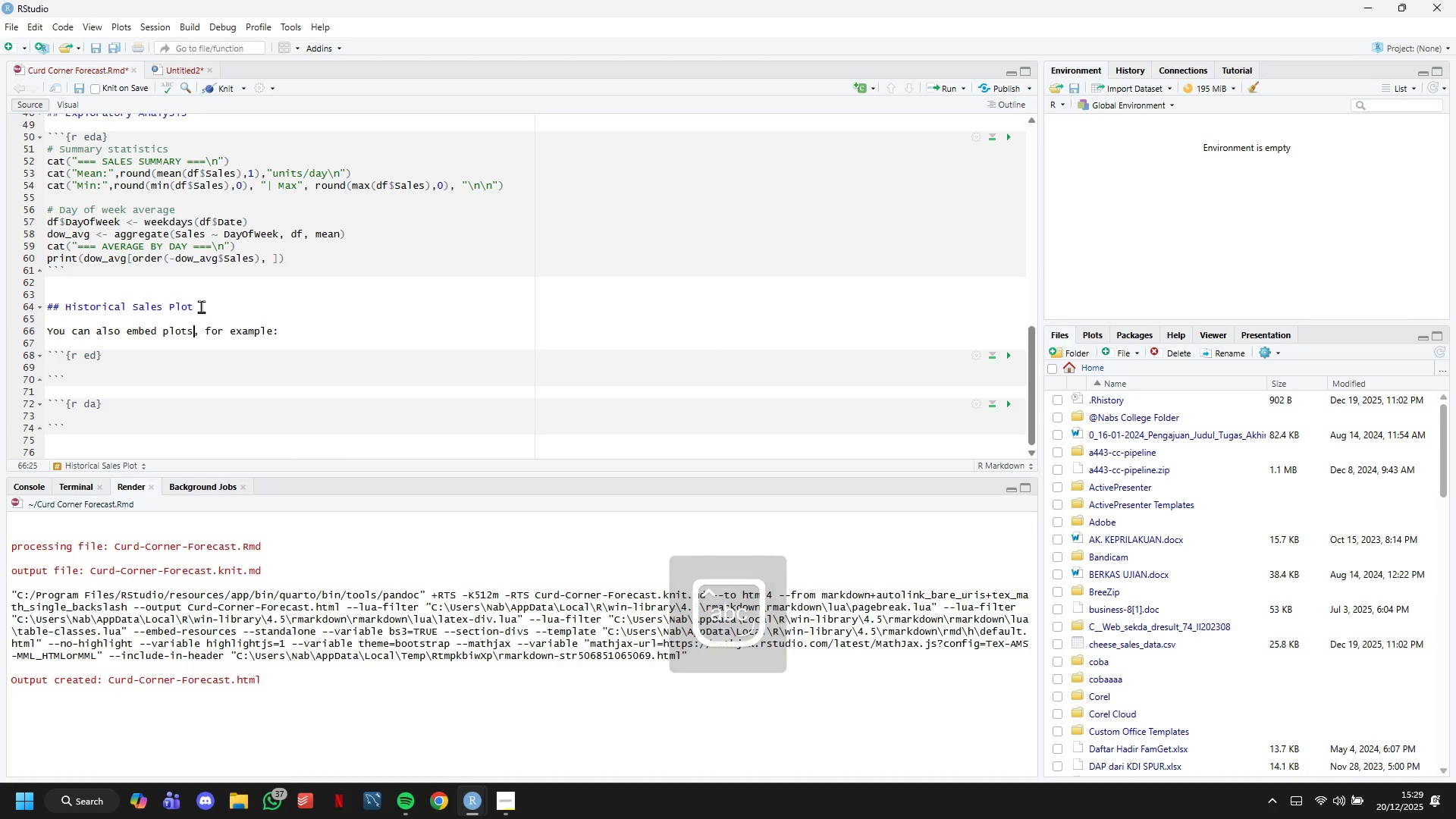 
key(ArrowDown)
 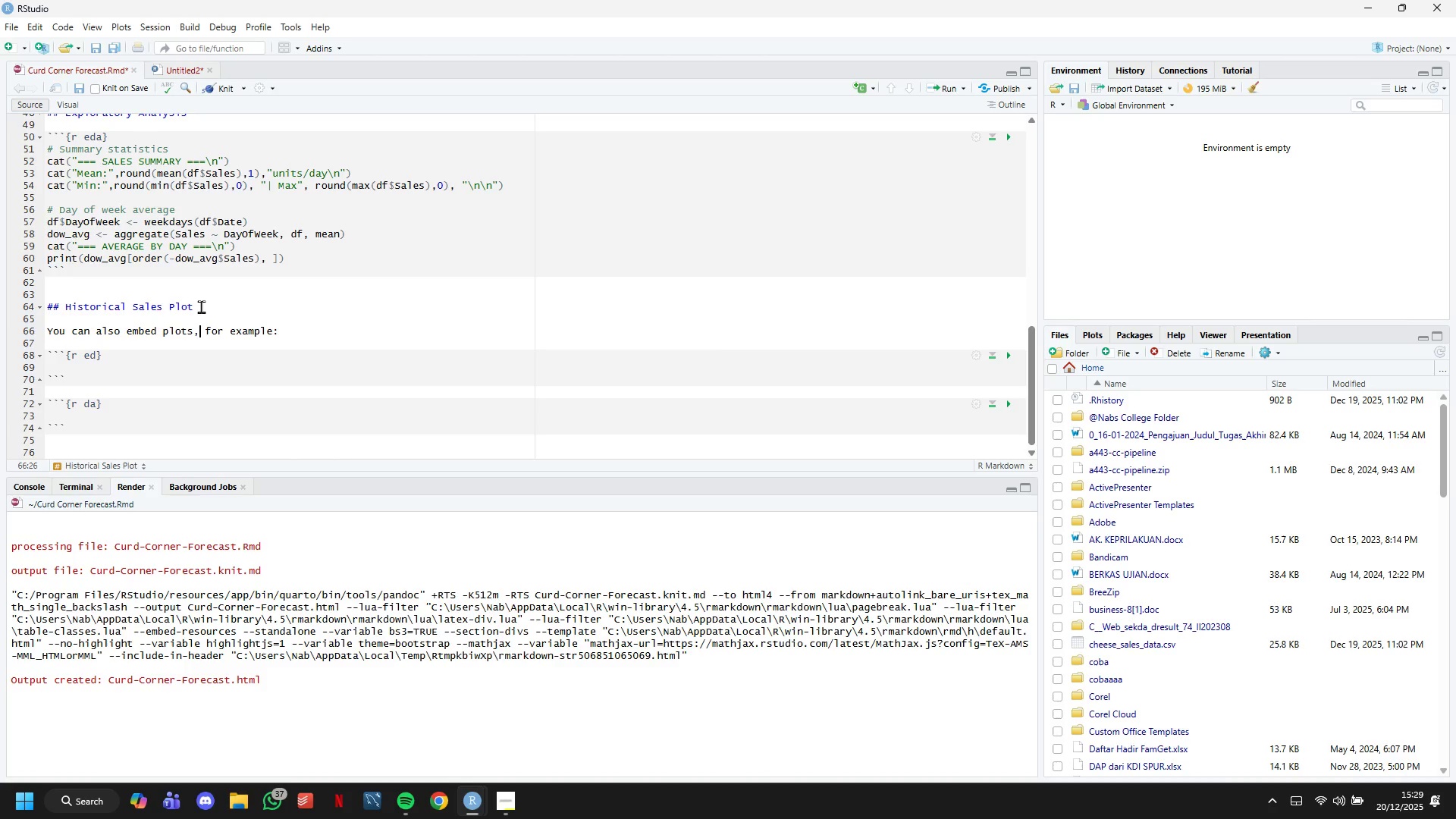 
hold_key(key=ArrowRight, duration=0.78)
 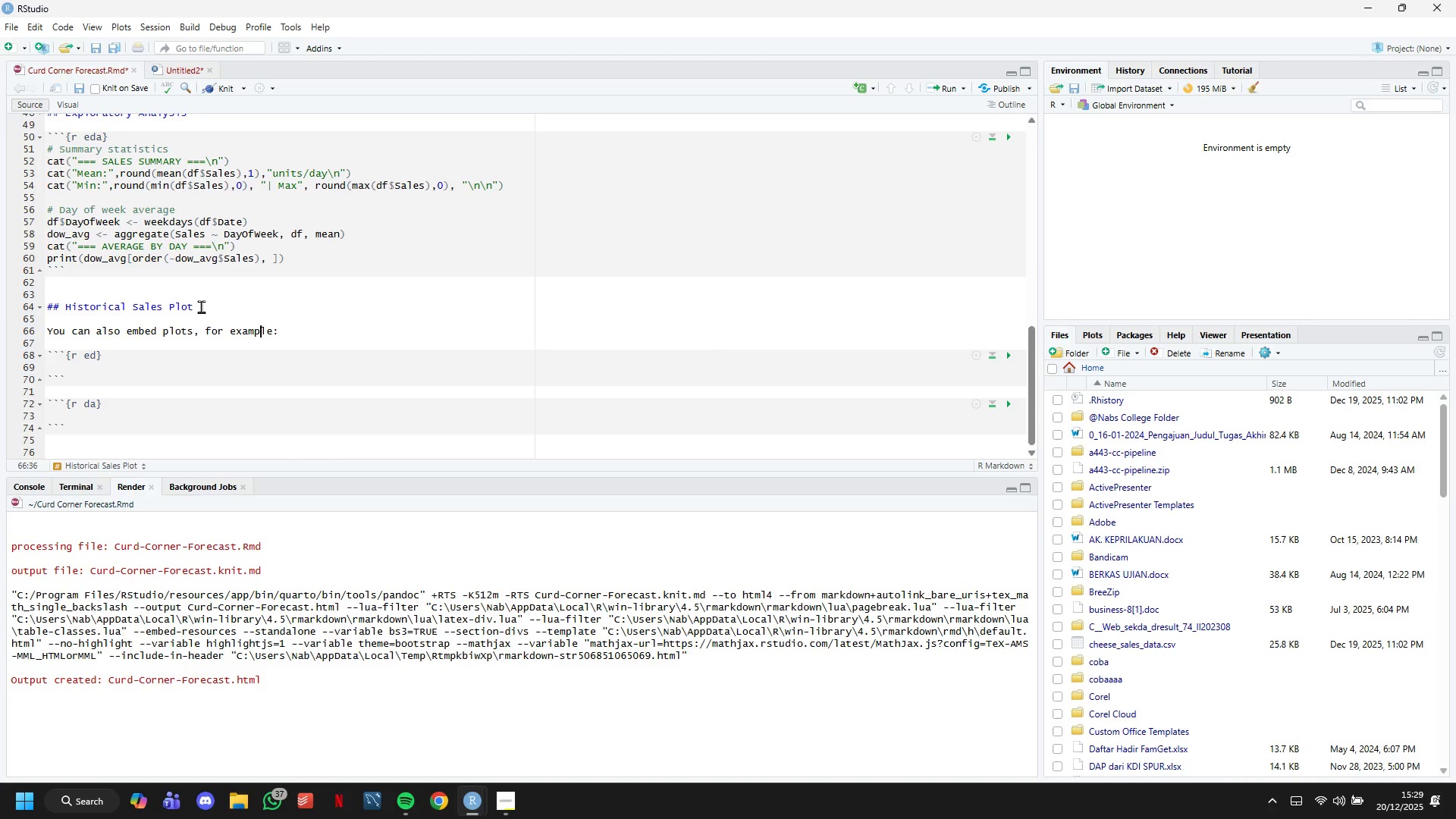 
key(ArrowRight)
 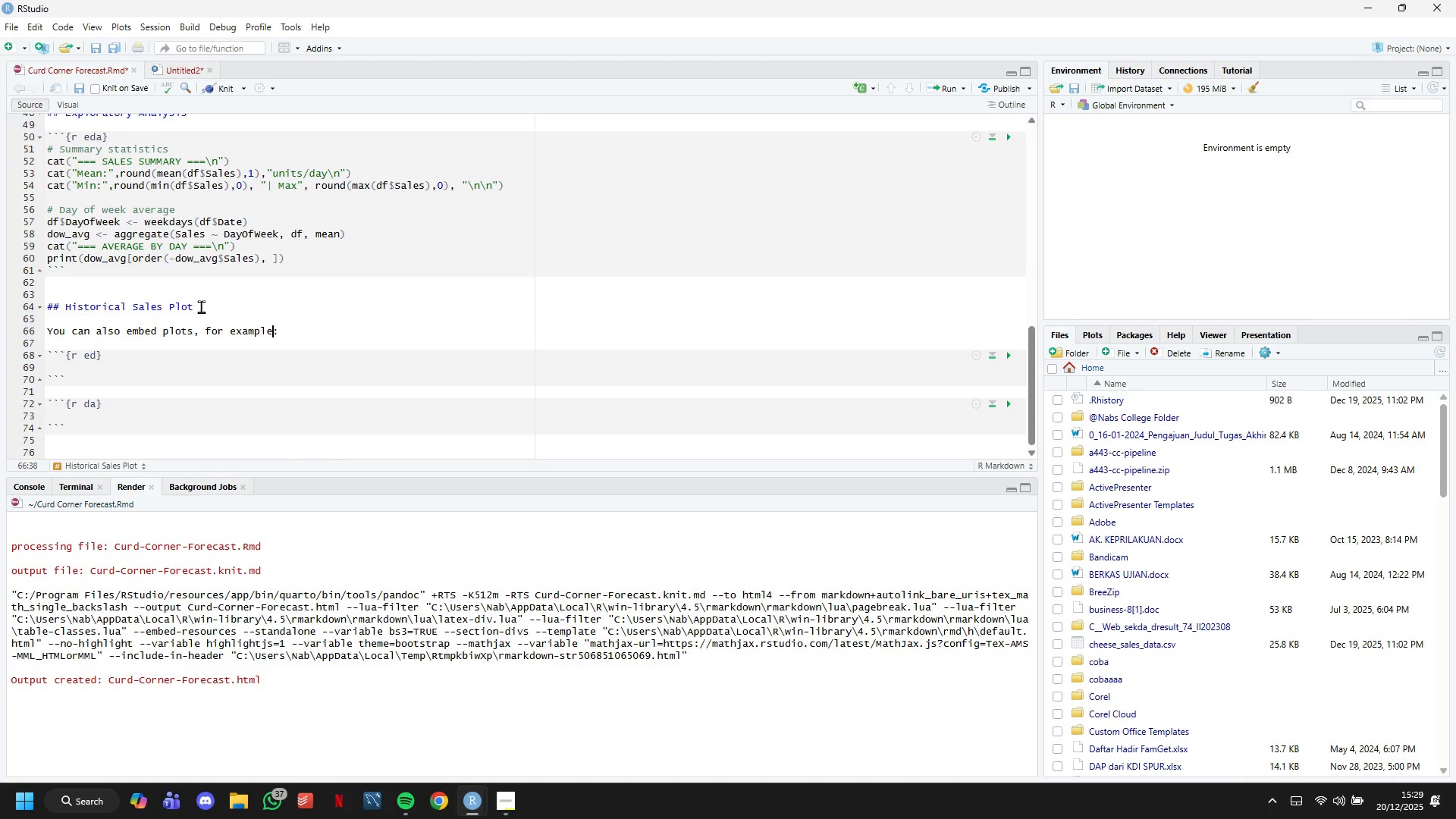 
key(ArrowRight)
 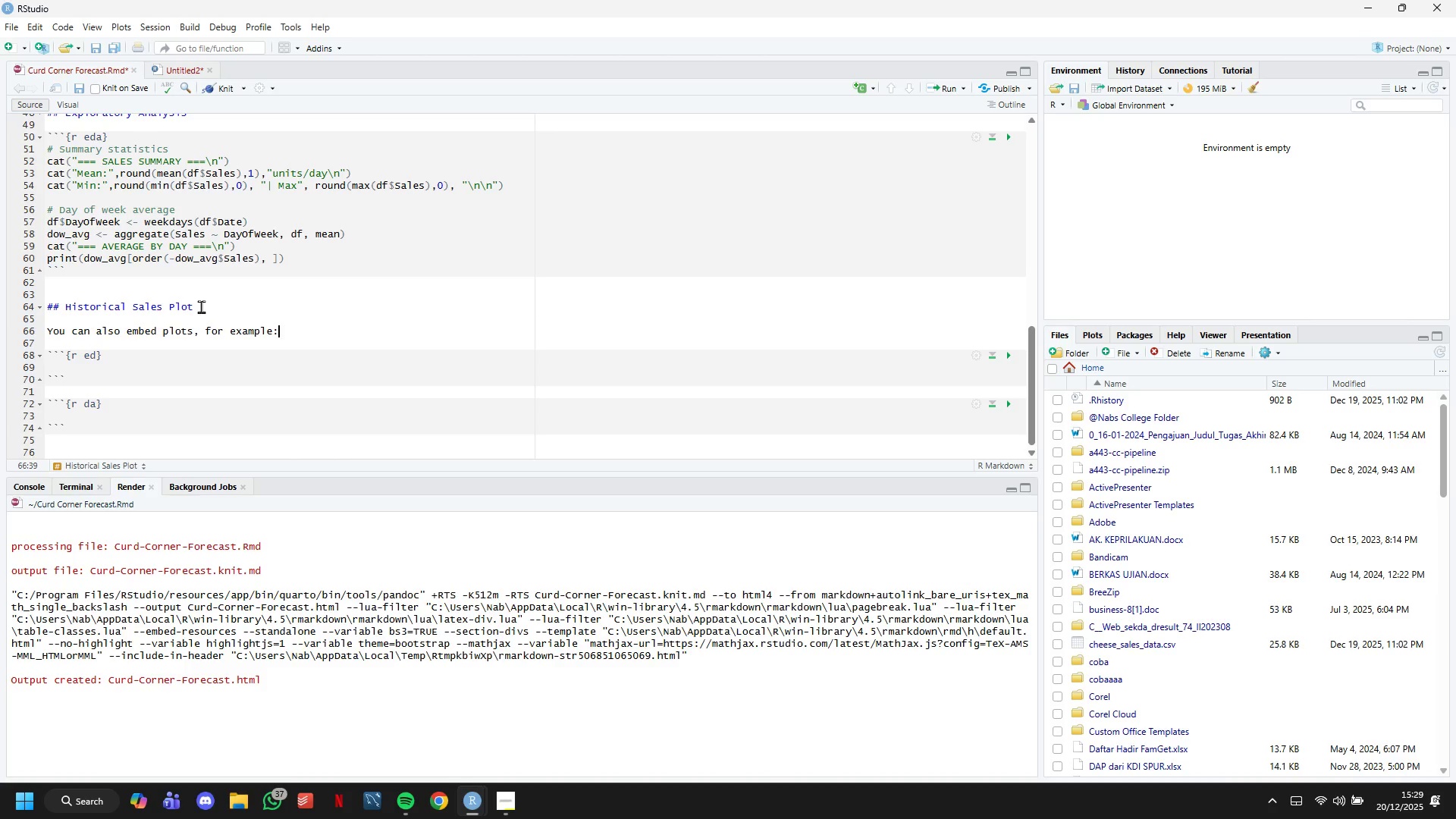 
key(ArrowRight)
 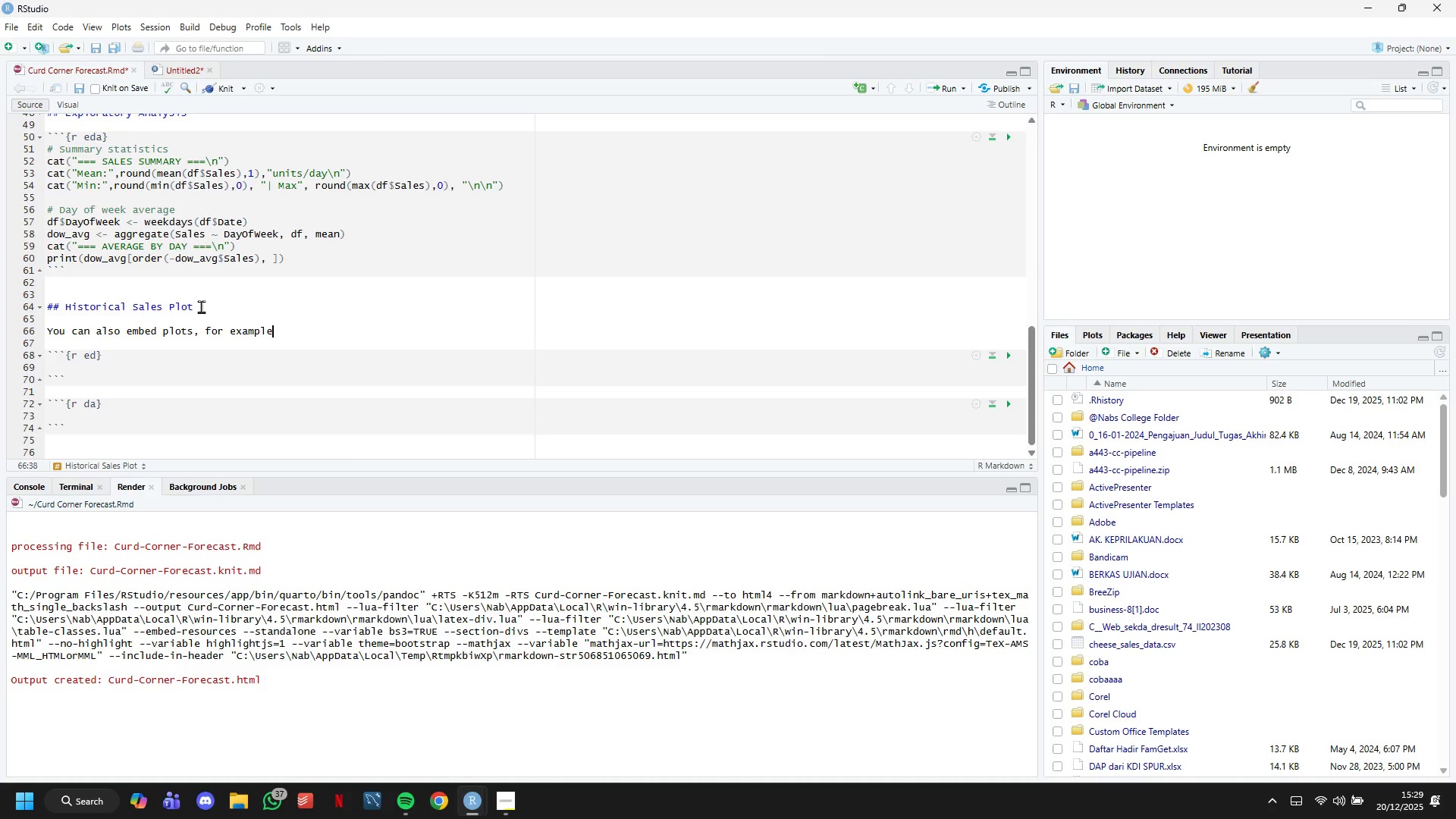 
key(ArrowRight)
 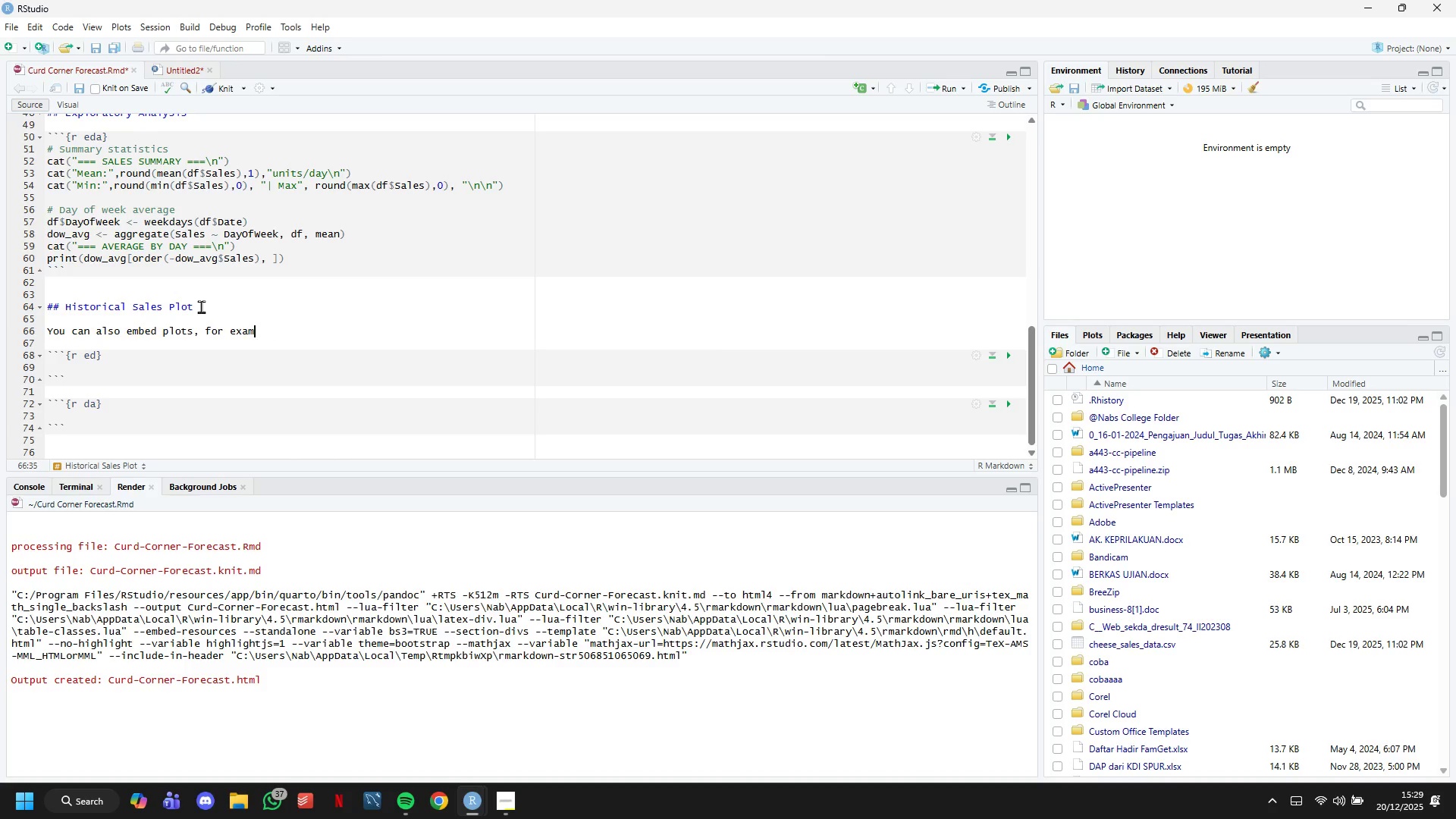 
hold_key(key=Backspace, duration=1.28)
 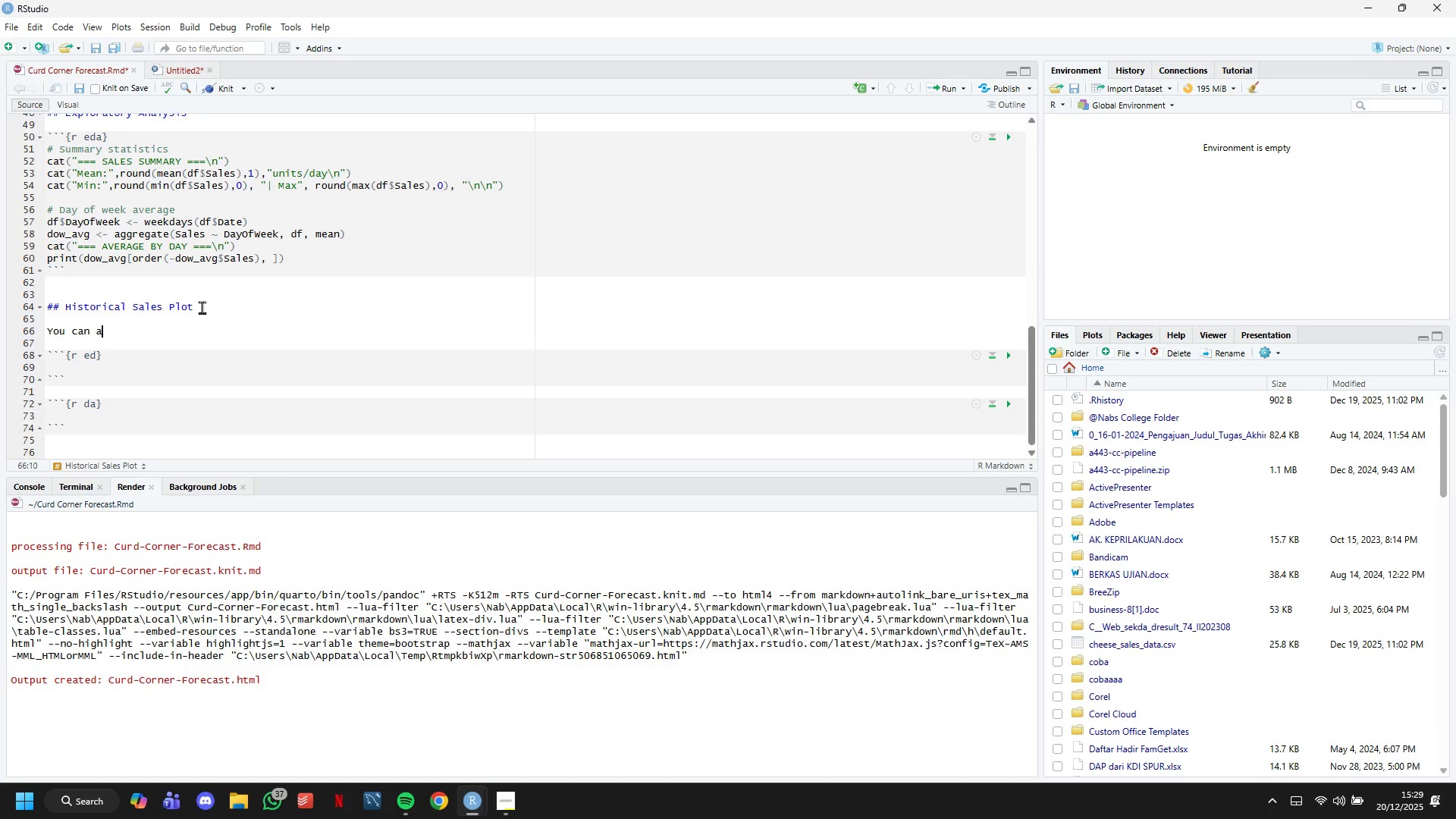 
key(Backspace)
 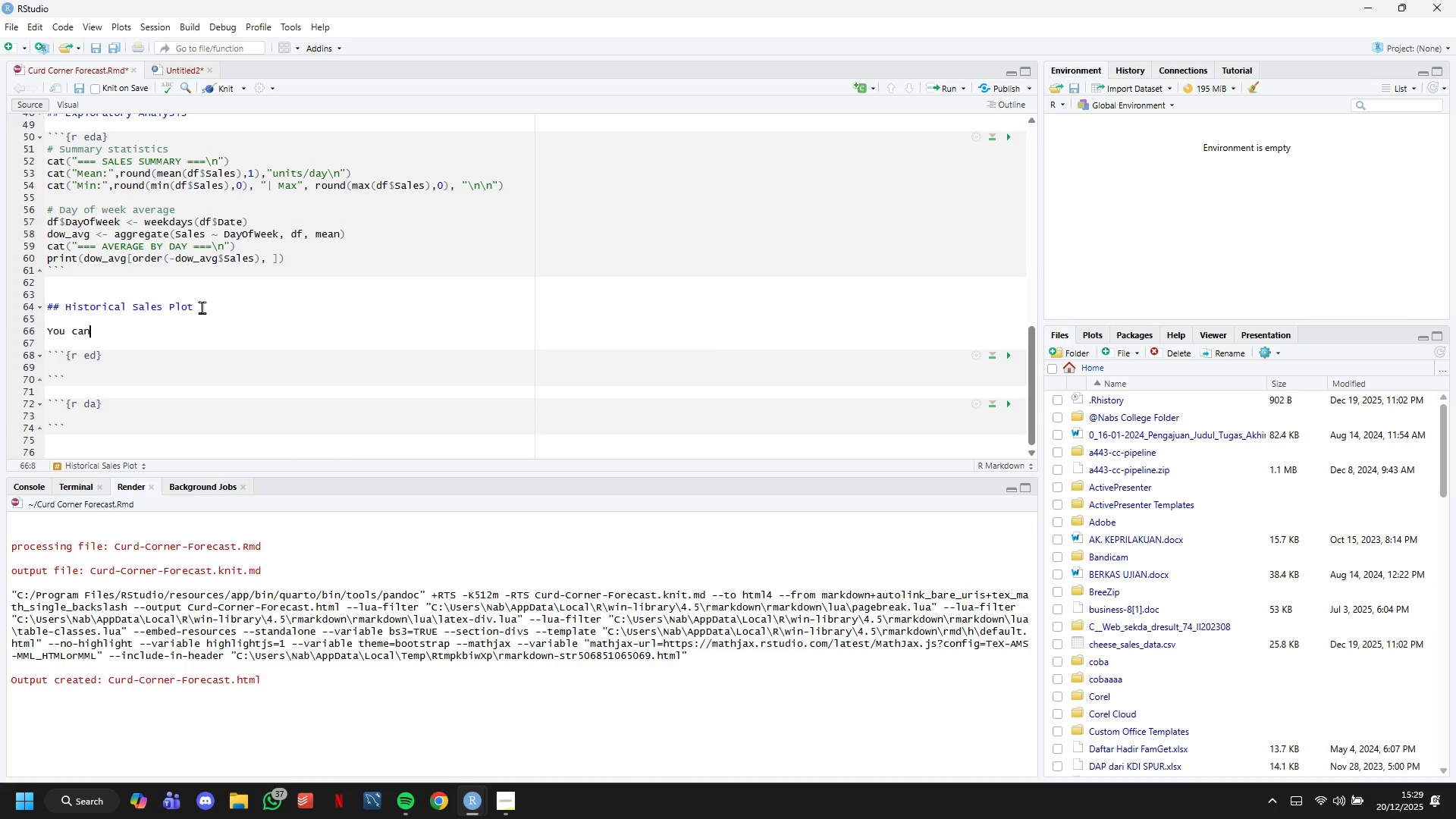 
key(Backspace)
 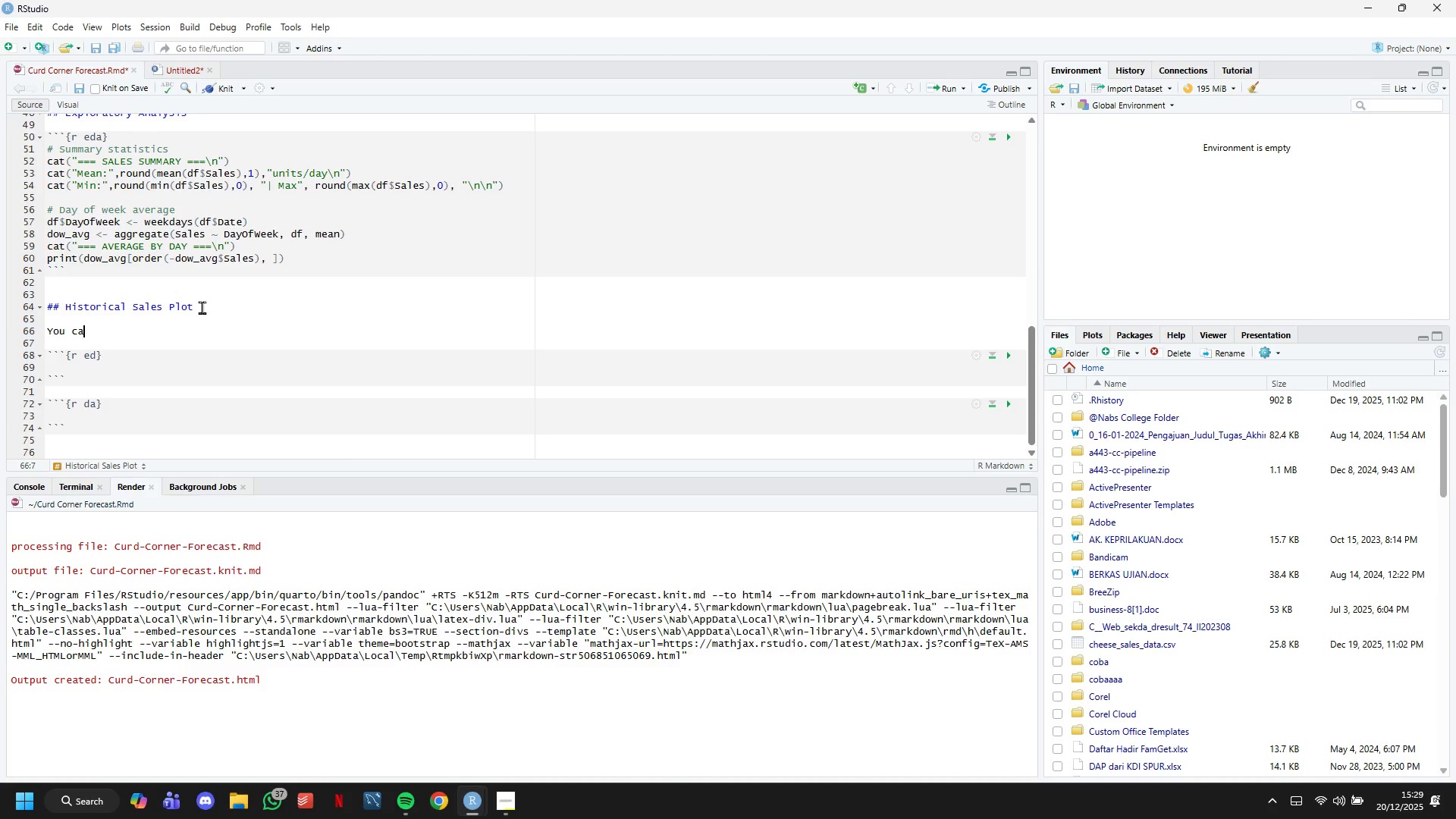 
key(Backspace)
 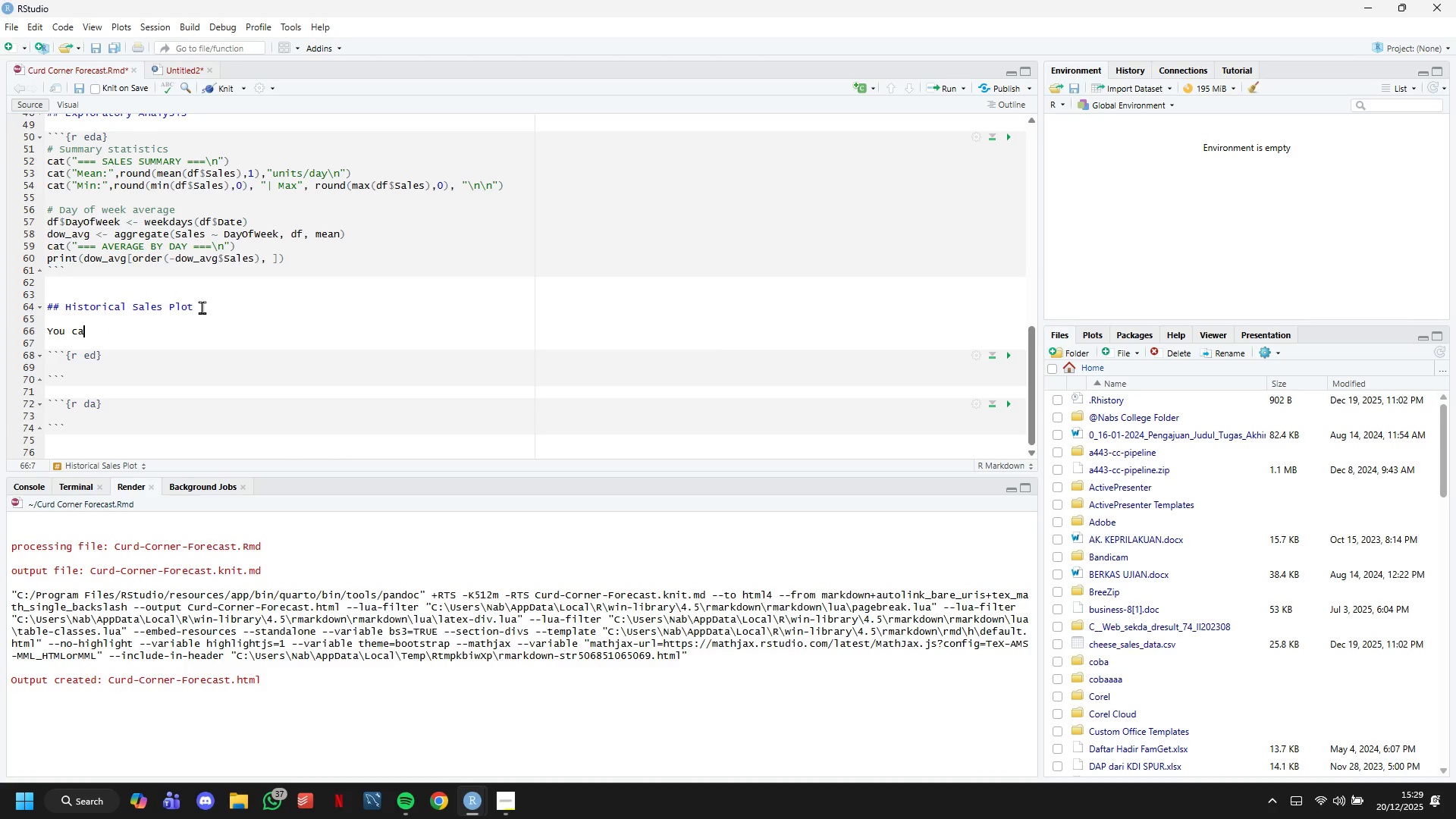 
key(Backspace)
 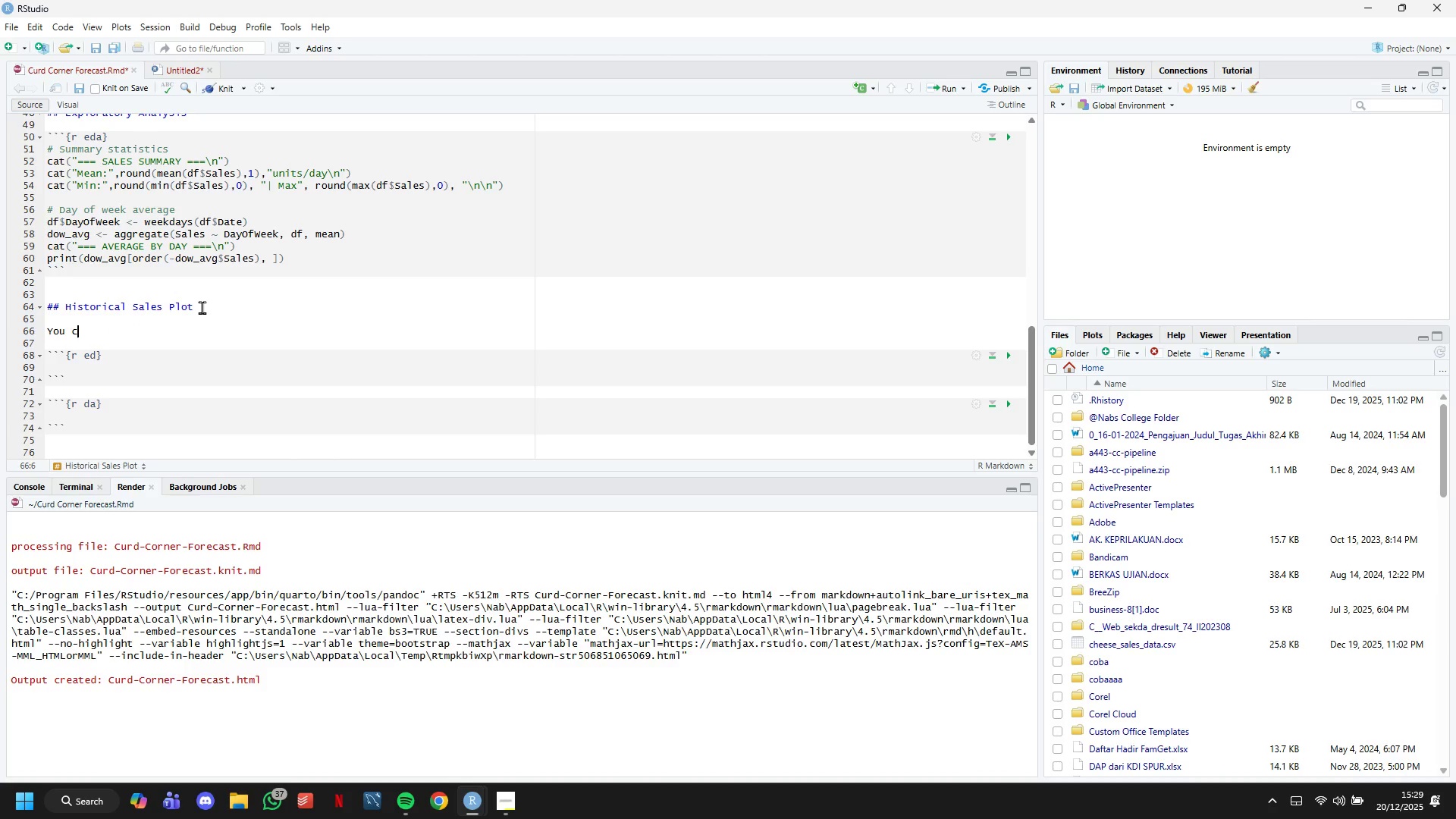 
key(Backspace)
 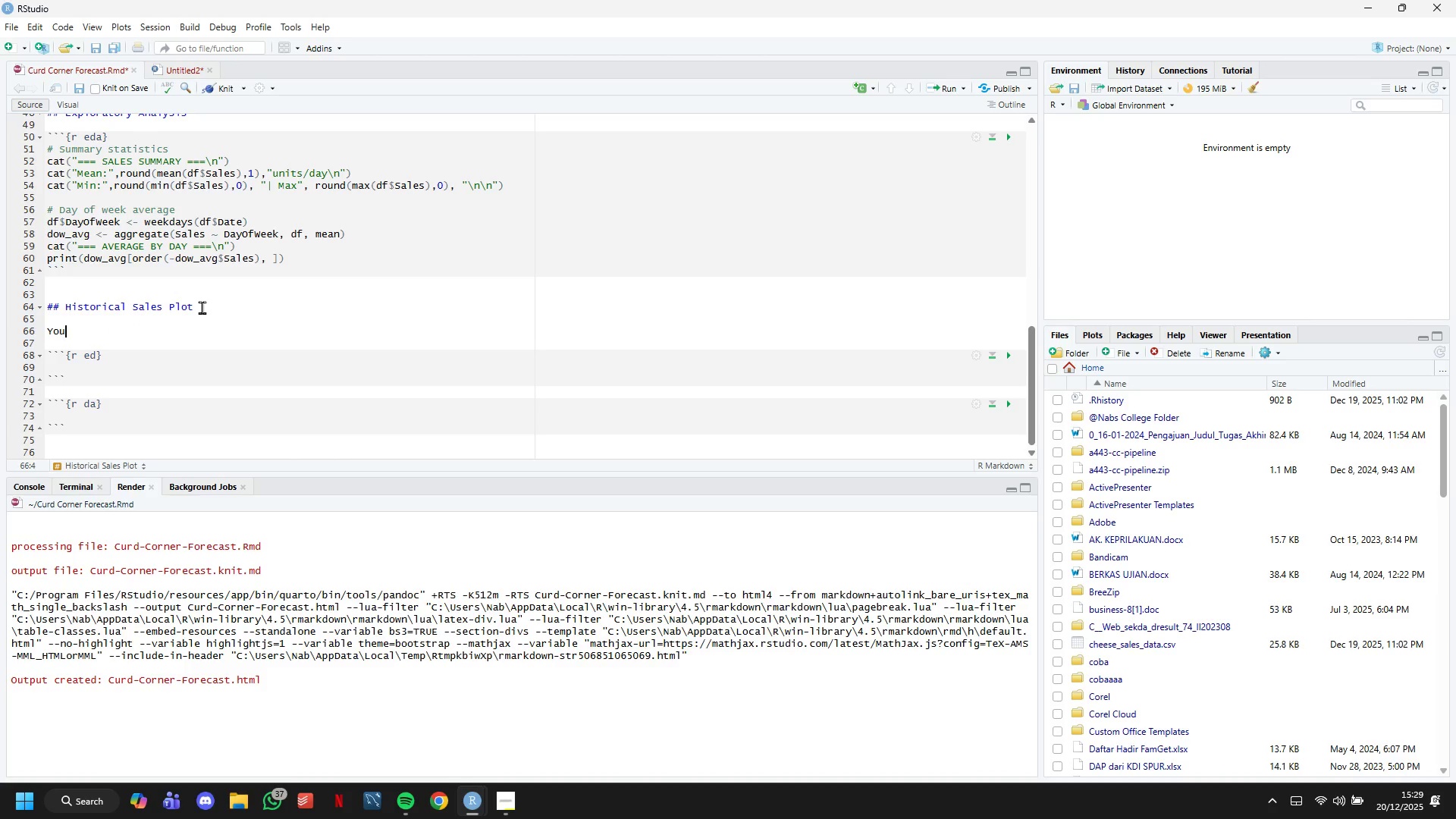 
key(Backspace)
 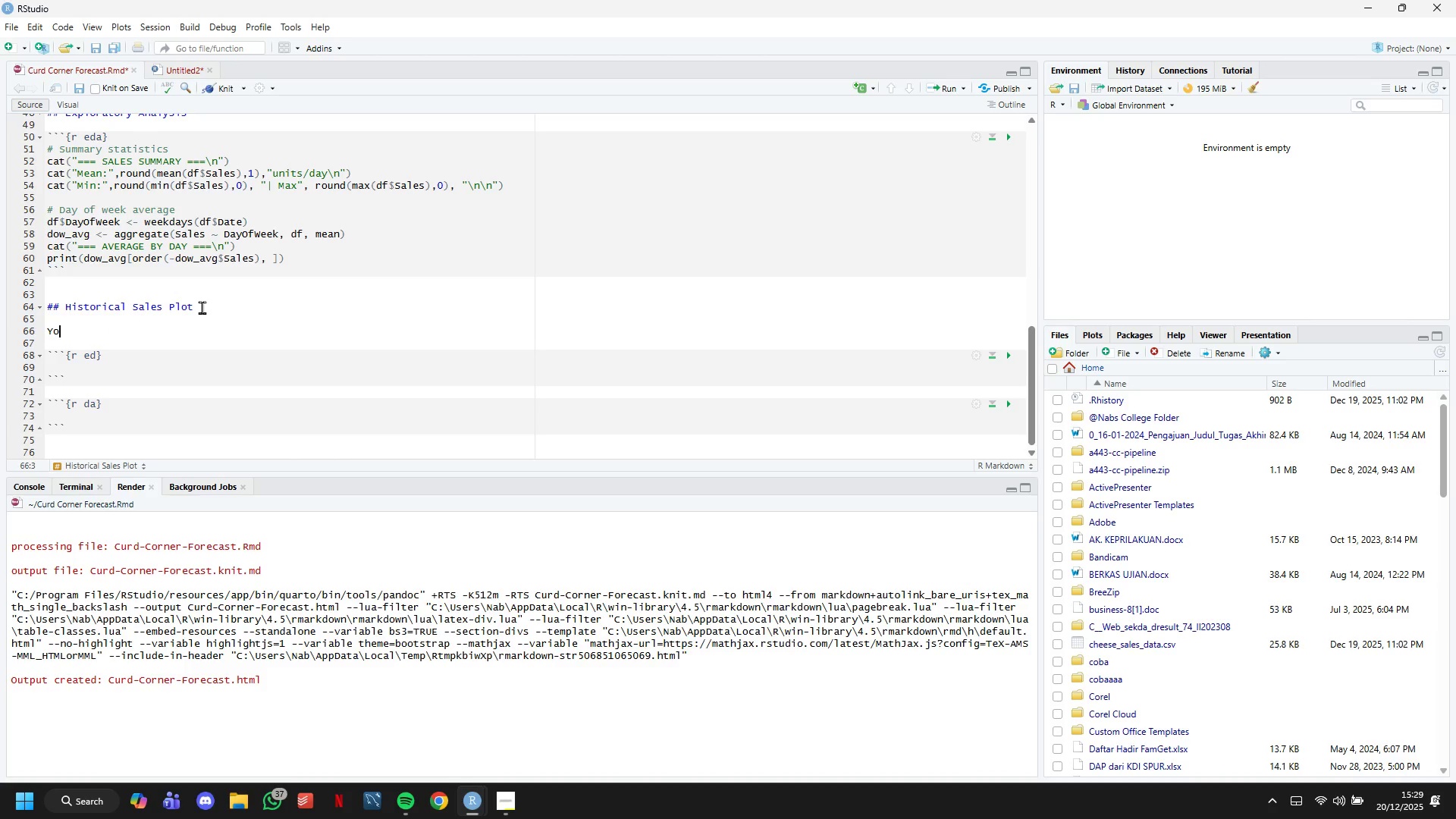 
key(Backspace)
 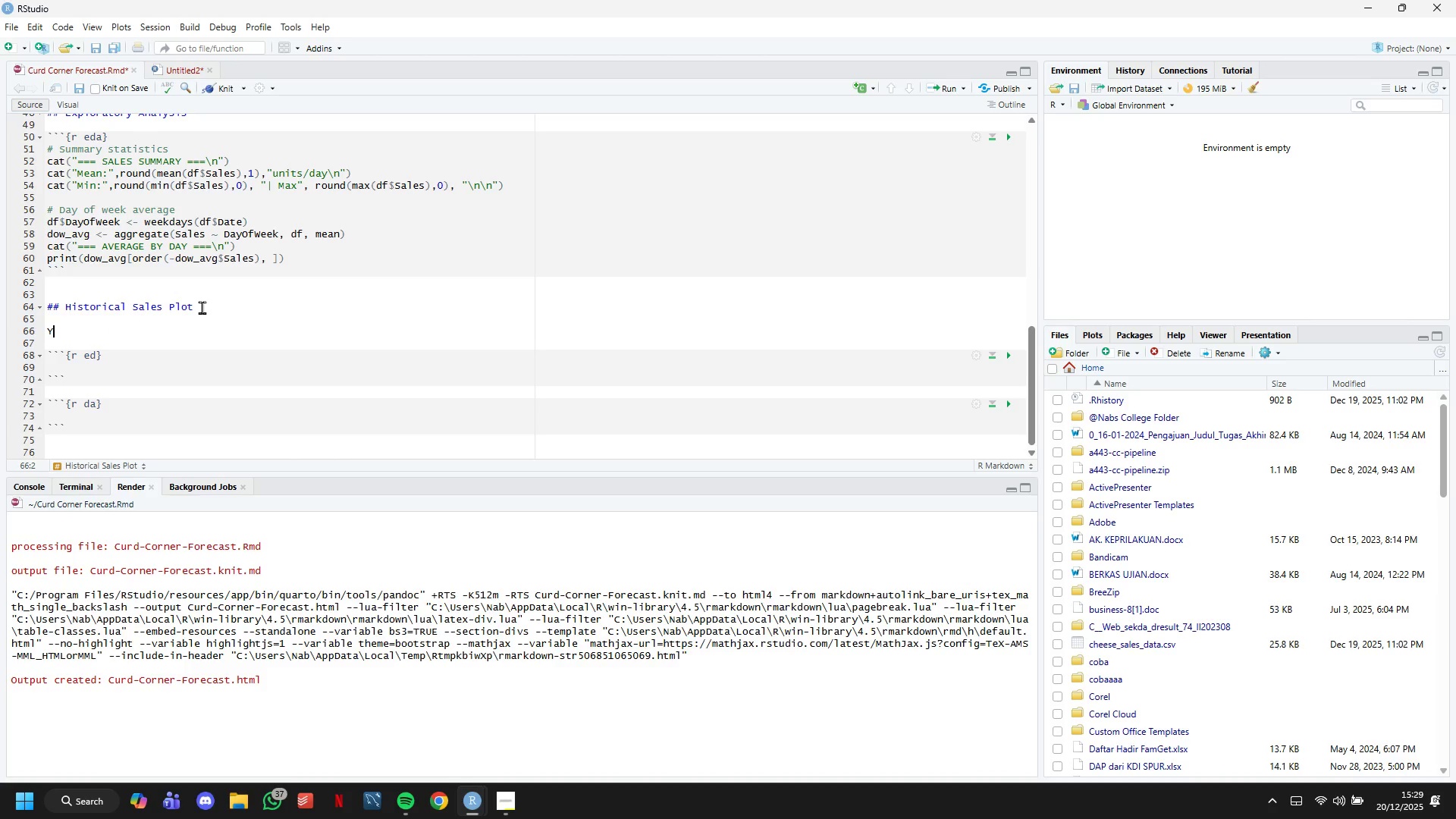 
key(Backspace)
 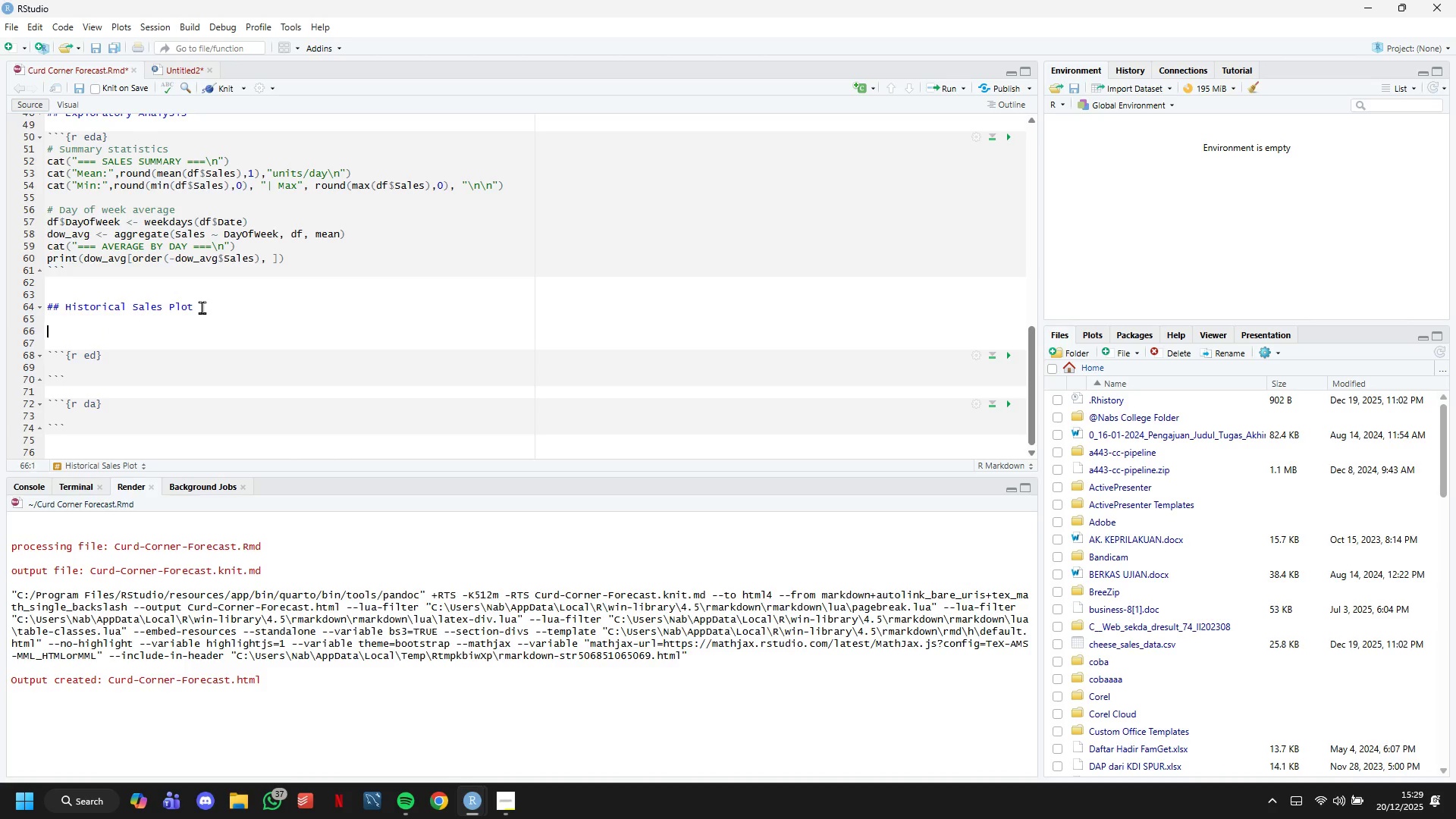 
key(Backspace)
 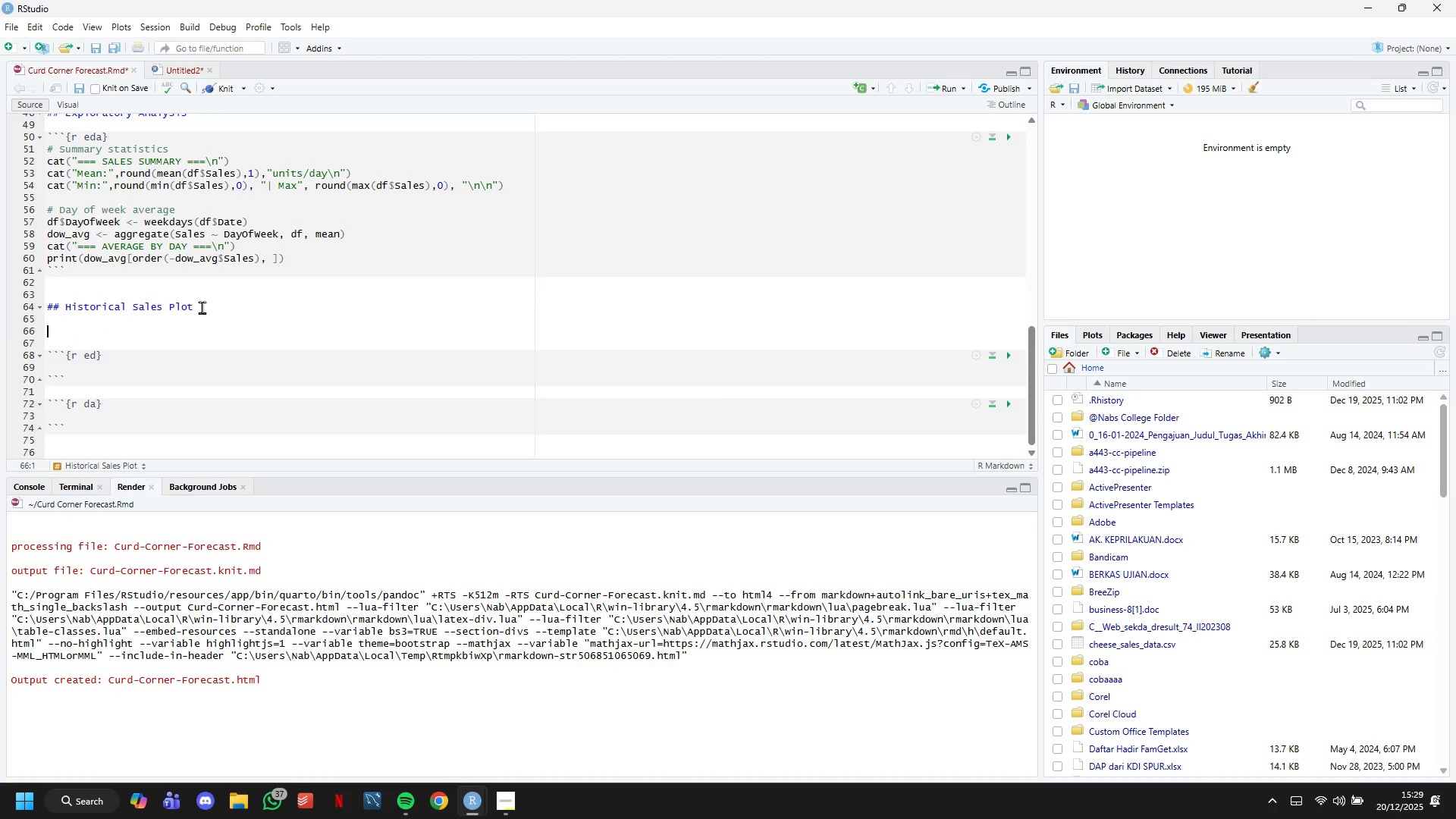 
key(Backspace)
 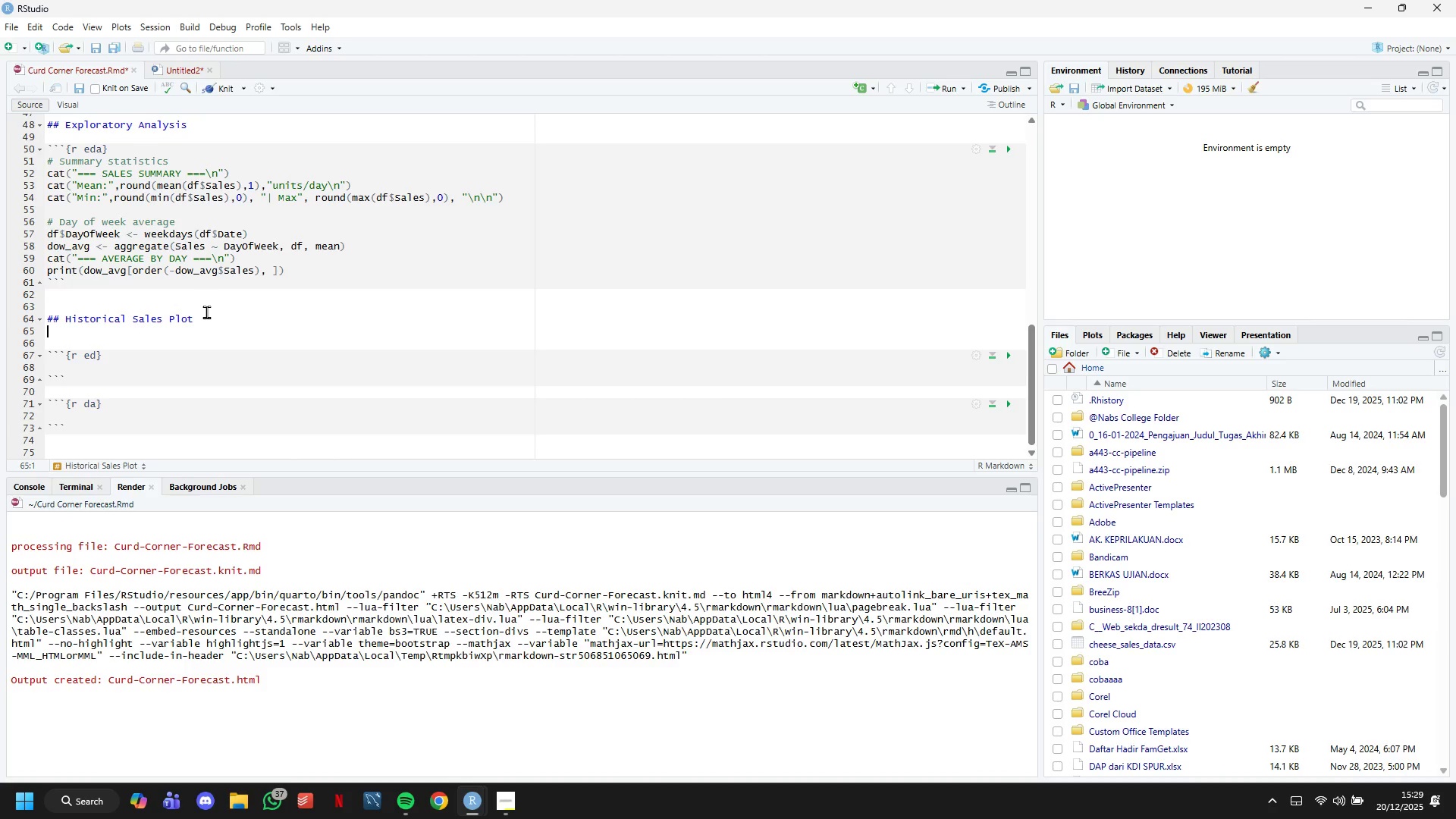 
key(Backspace)
 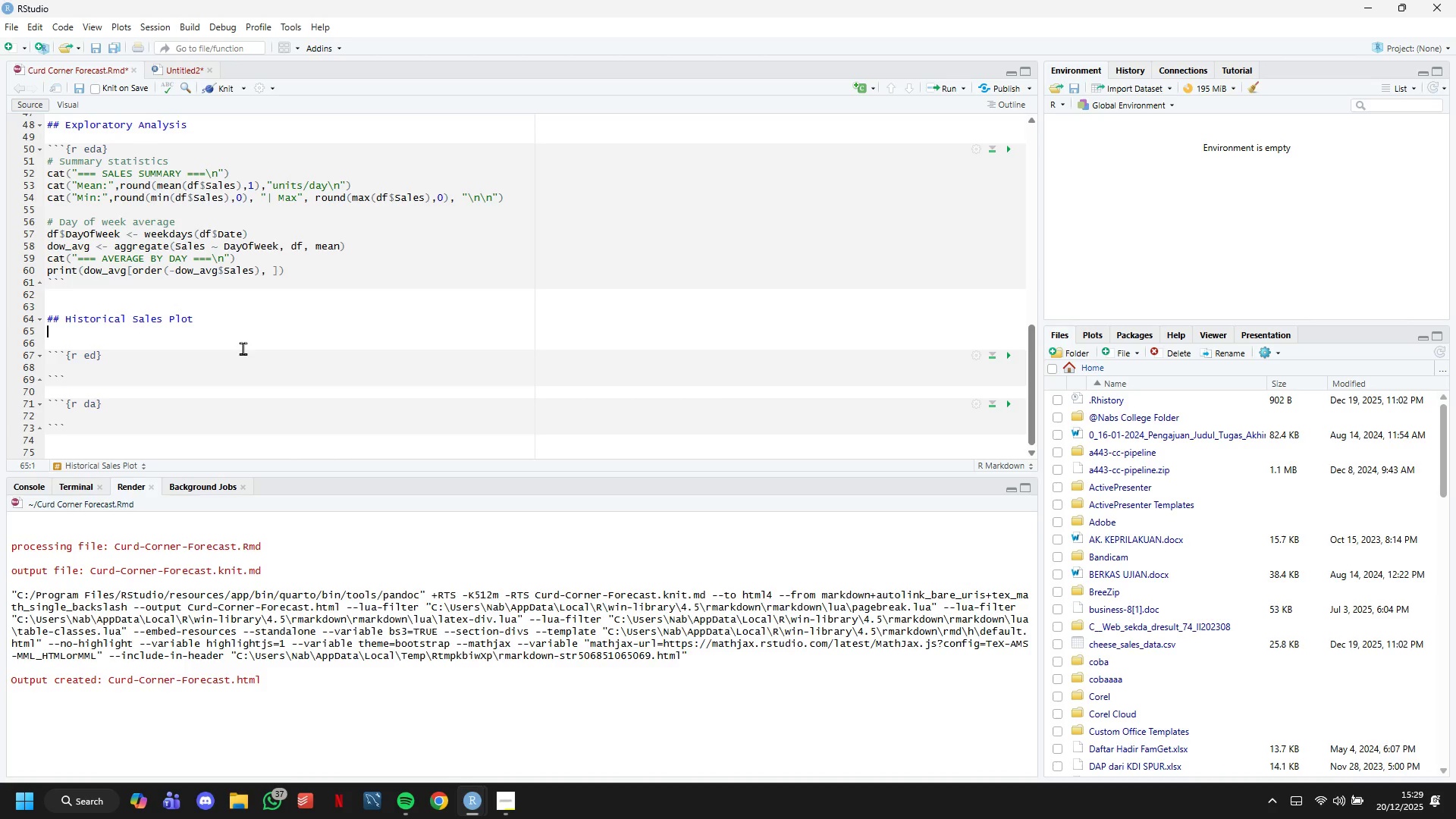 
key(Backspace)
 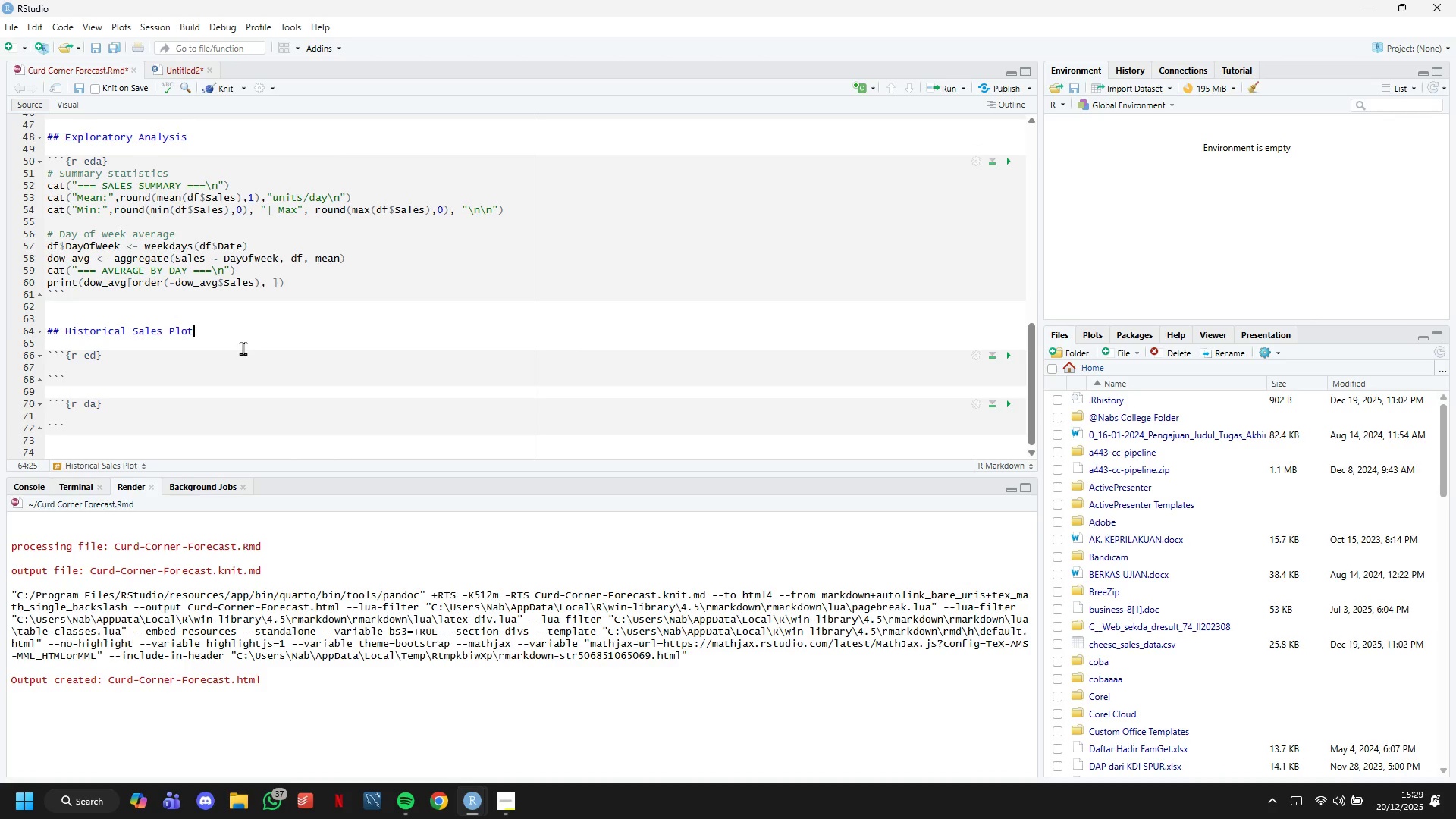 
key(Backspace)
 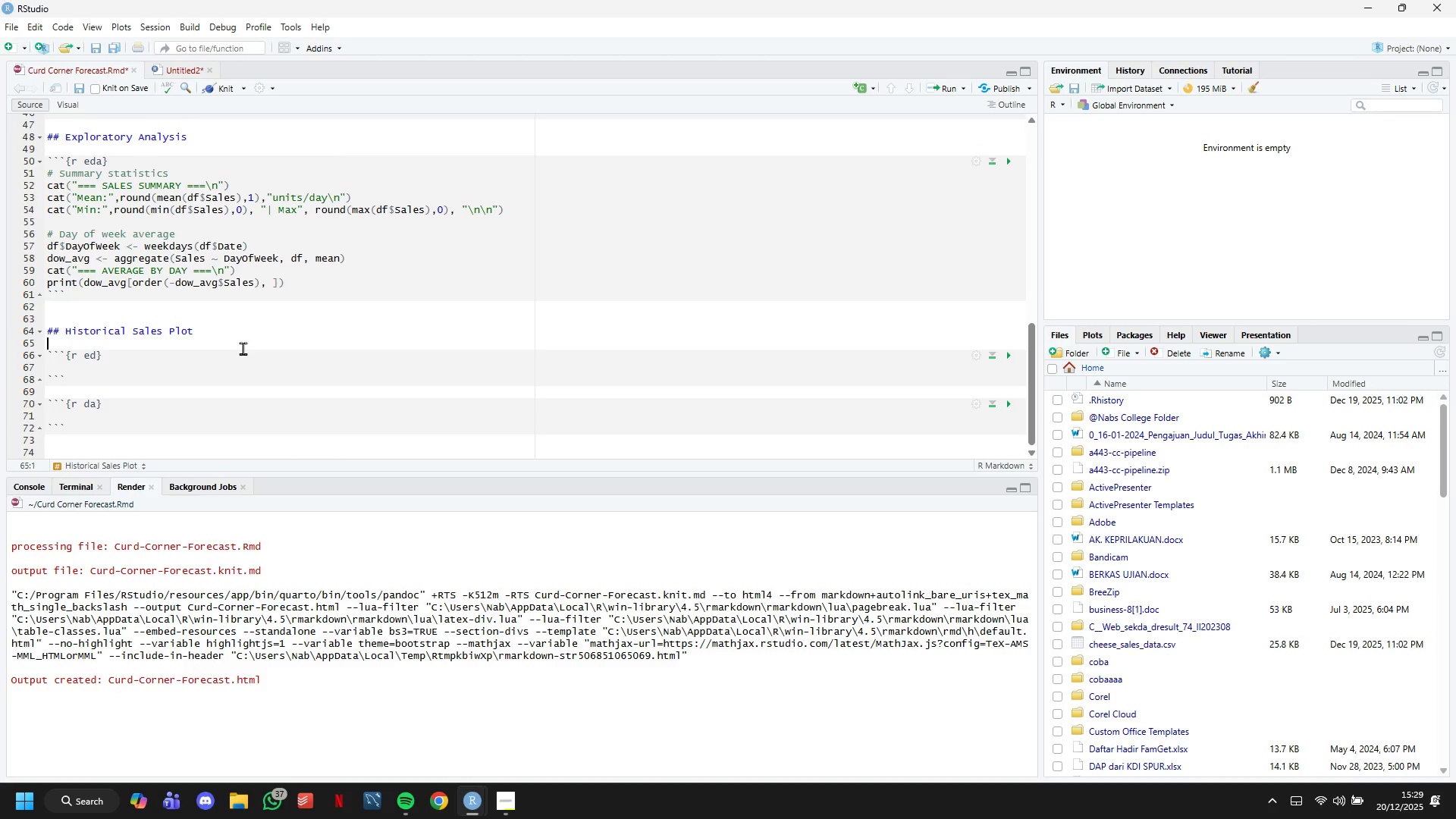 
key(ArrowDown)
 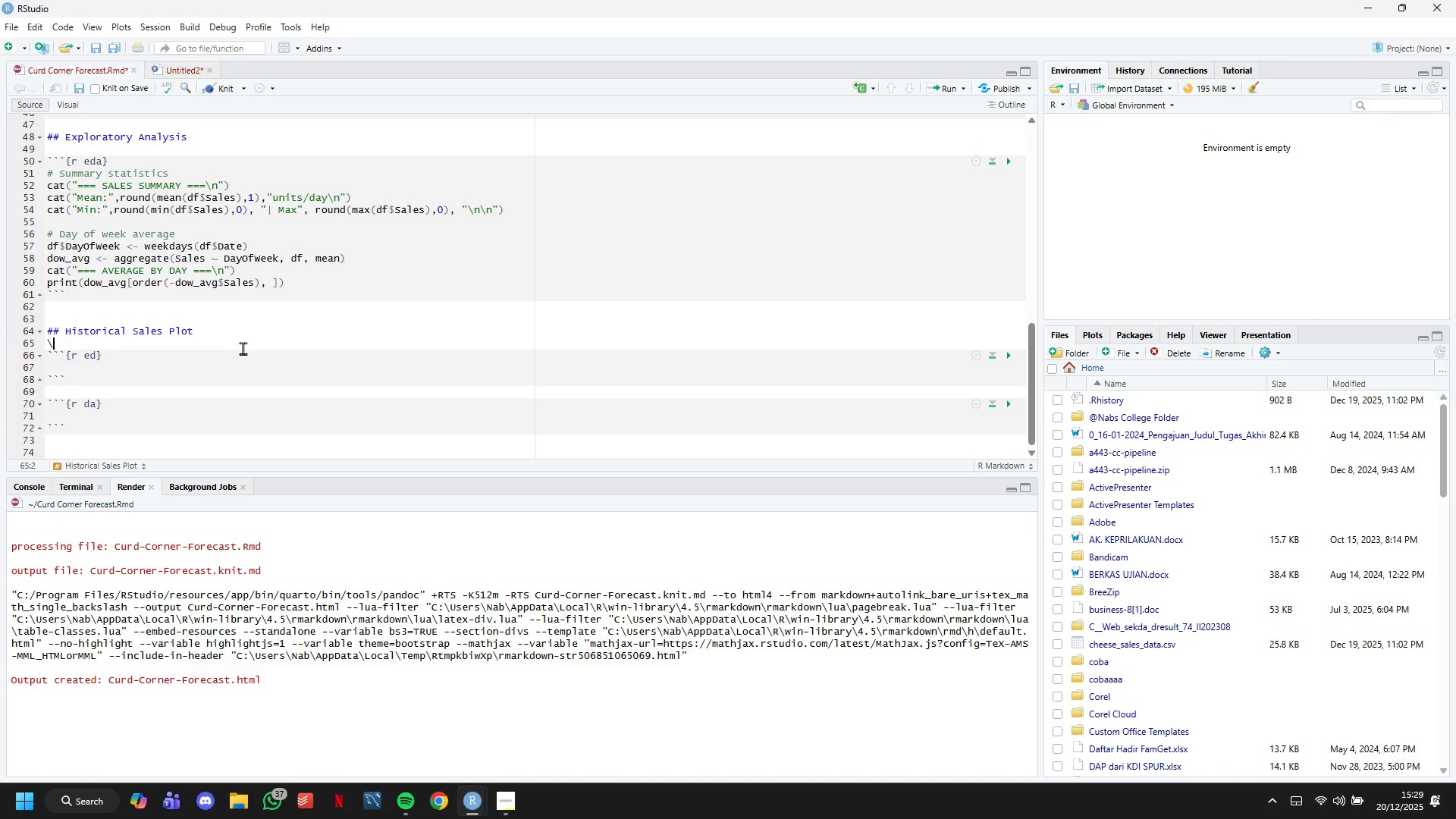 
key(Backslash)
 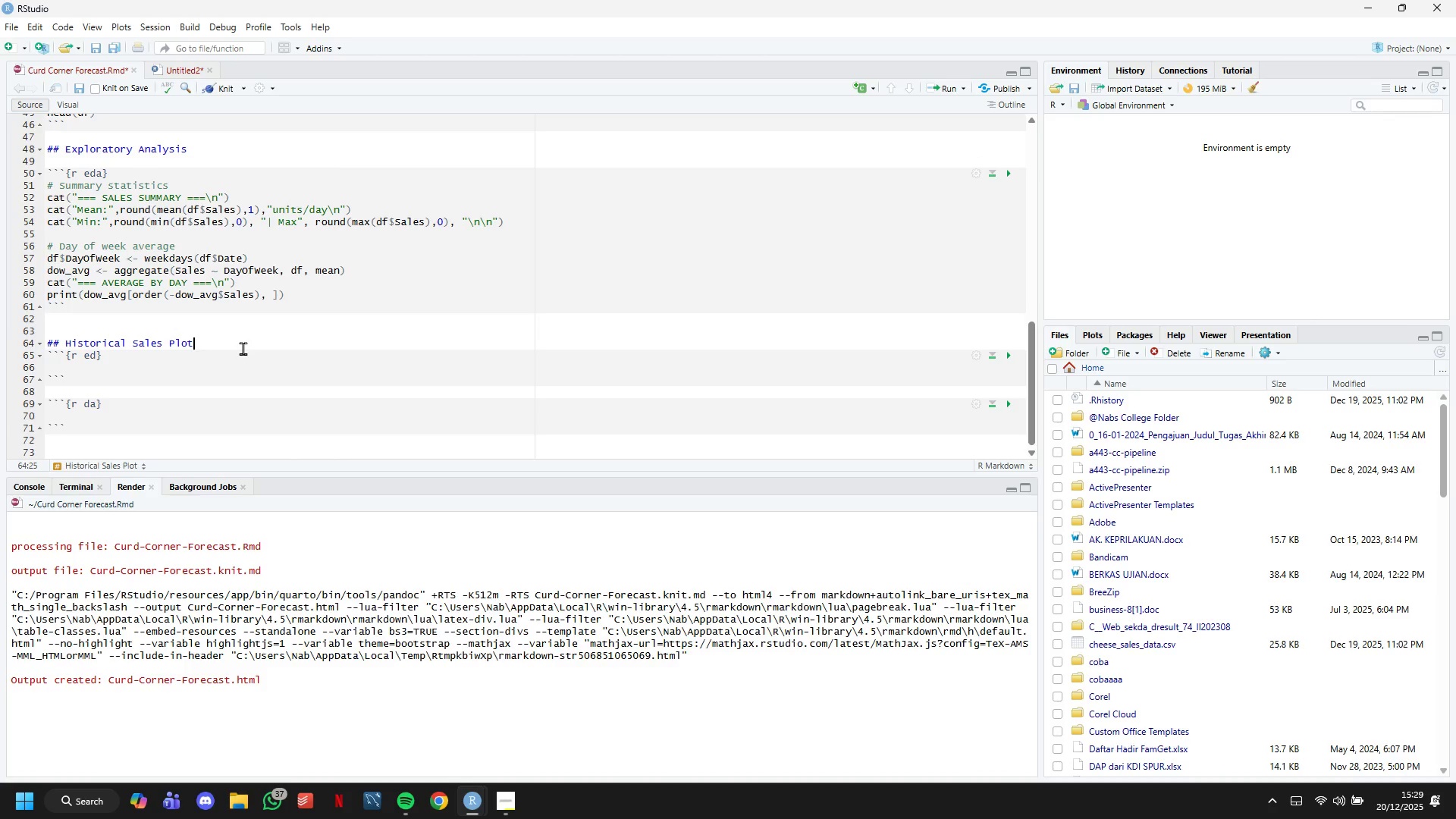 
key(Backspace)
 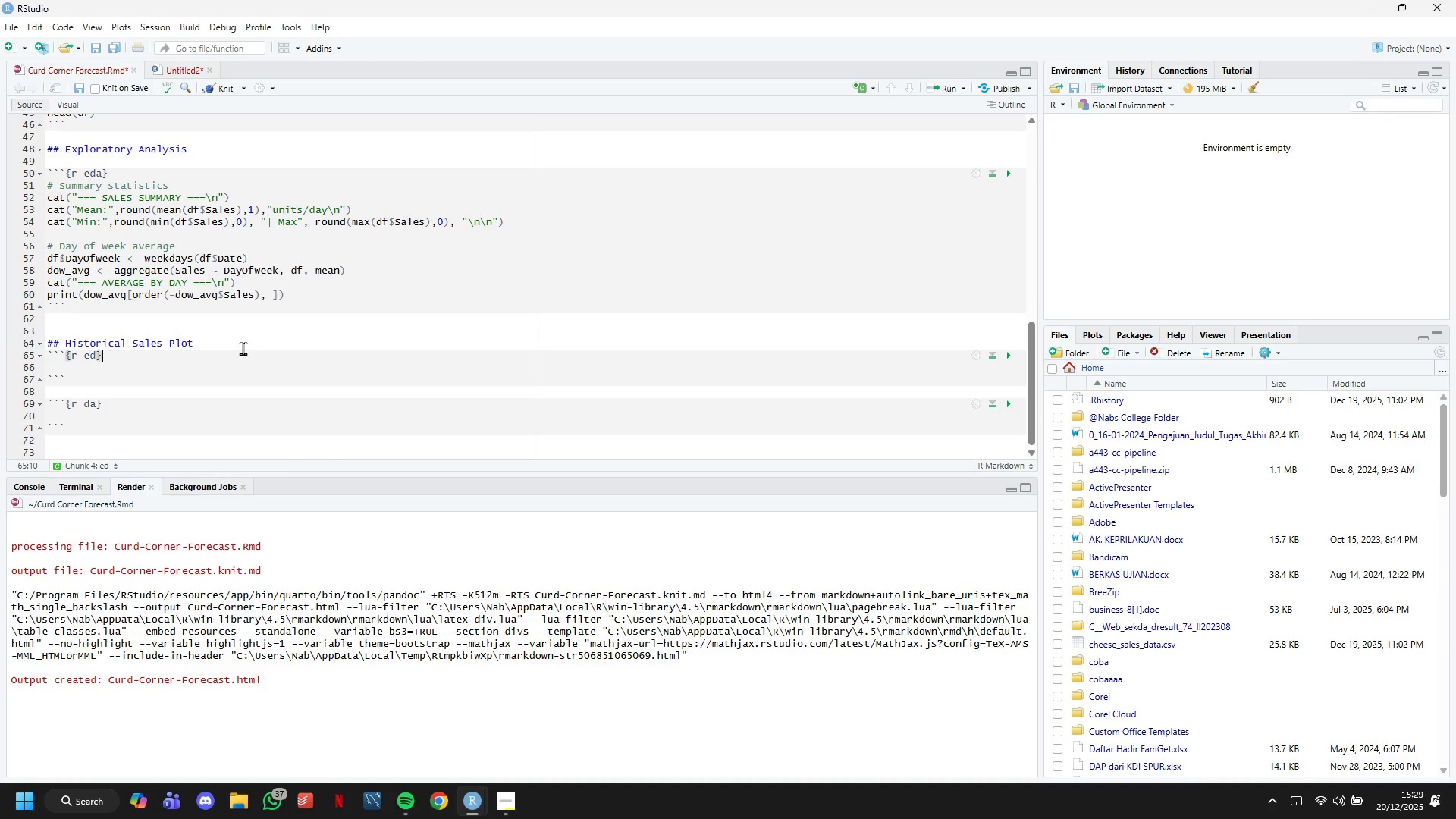 
key(Backspace)
 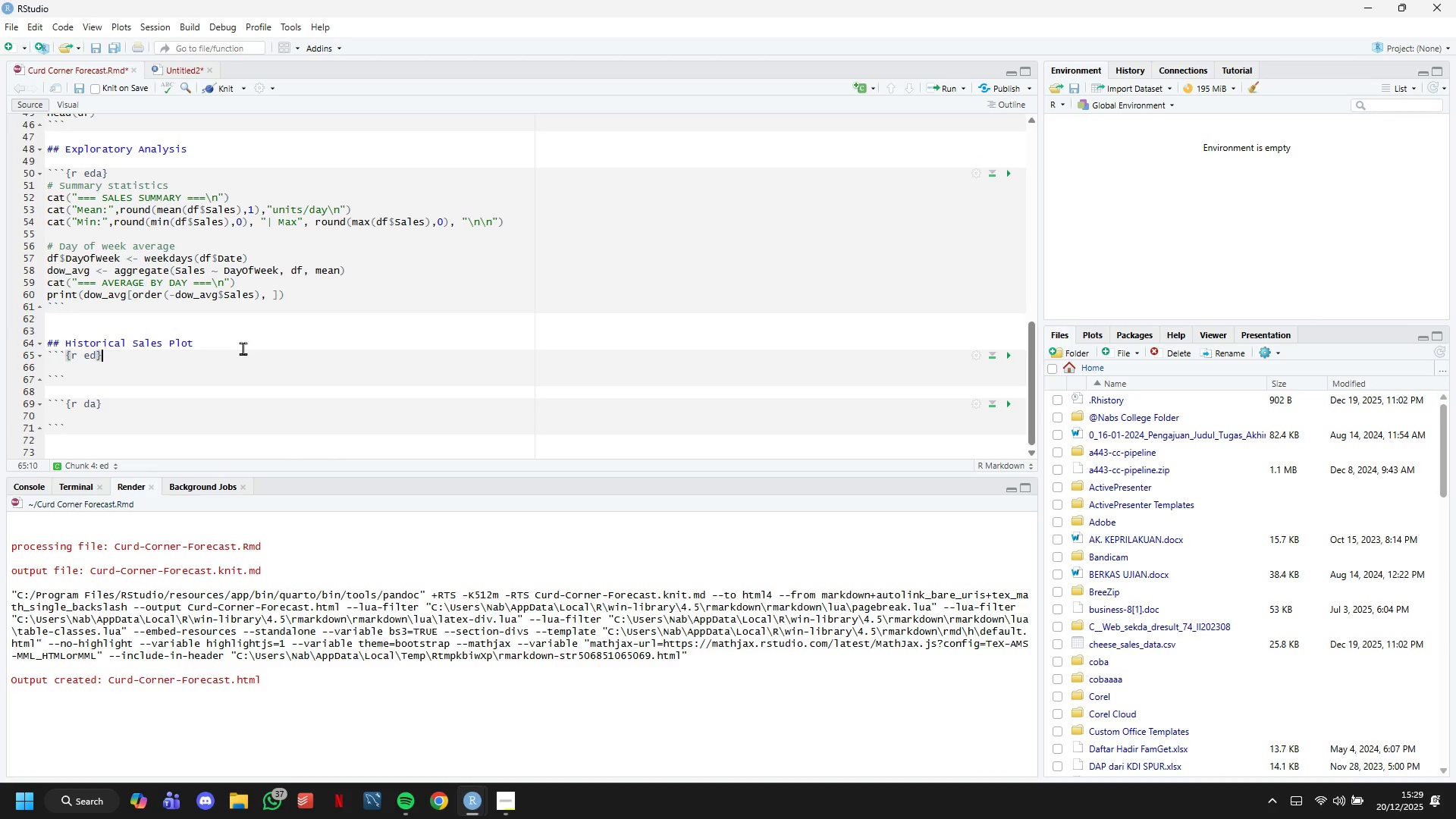 
key(ArrowDown)
 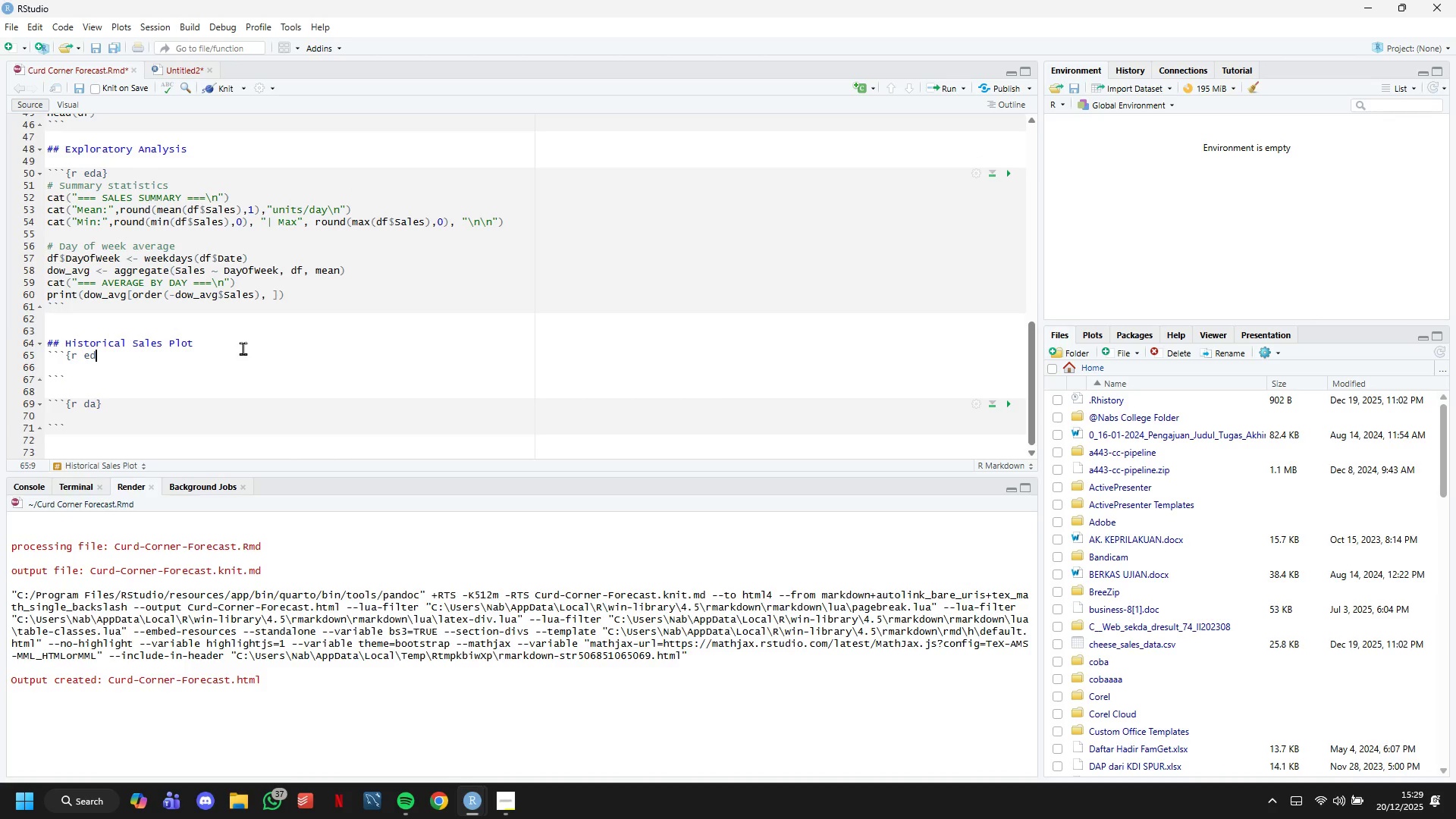 
key(Backspace)
 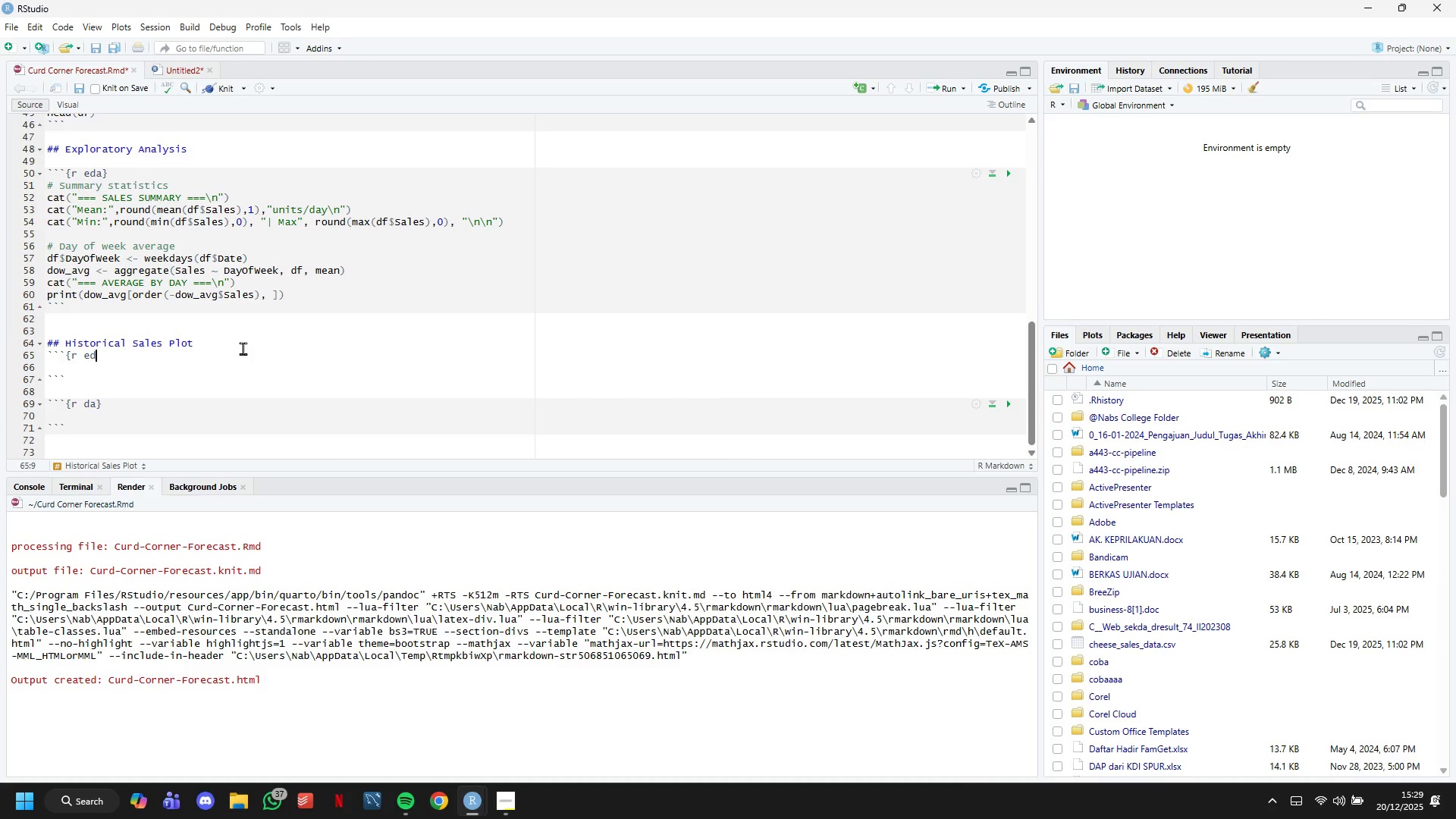 
key(Shift+BracketRight)
 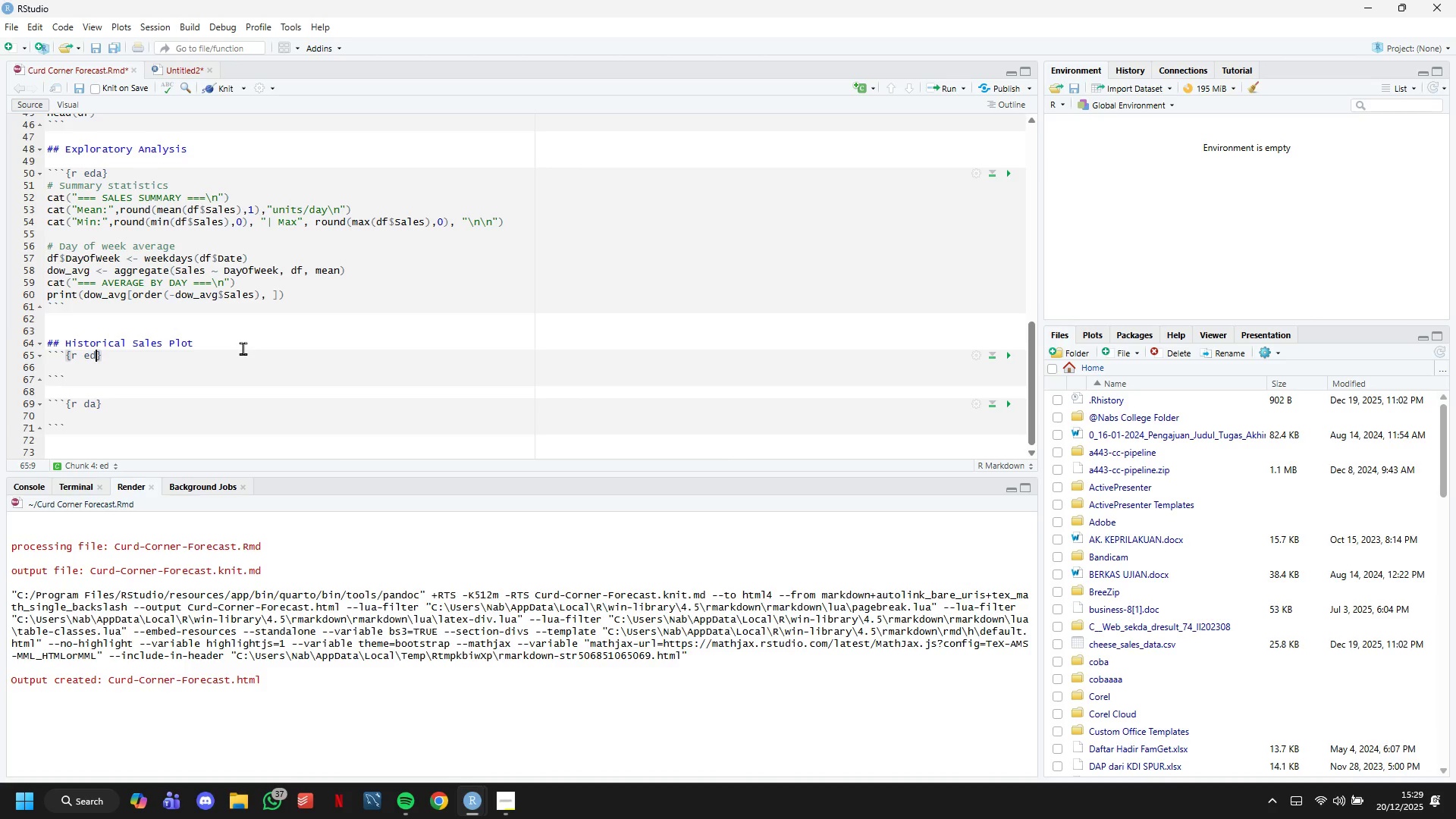 
key(ArrowLeft)
 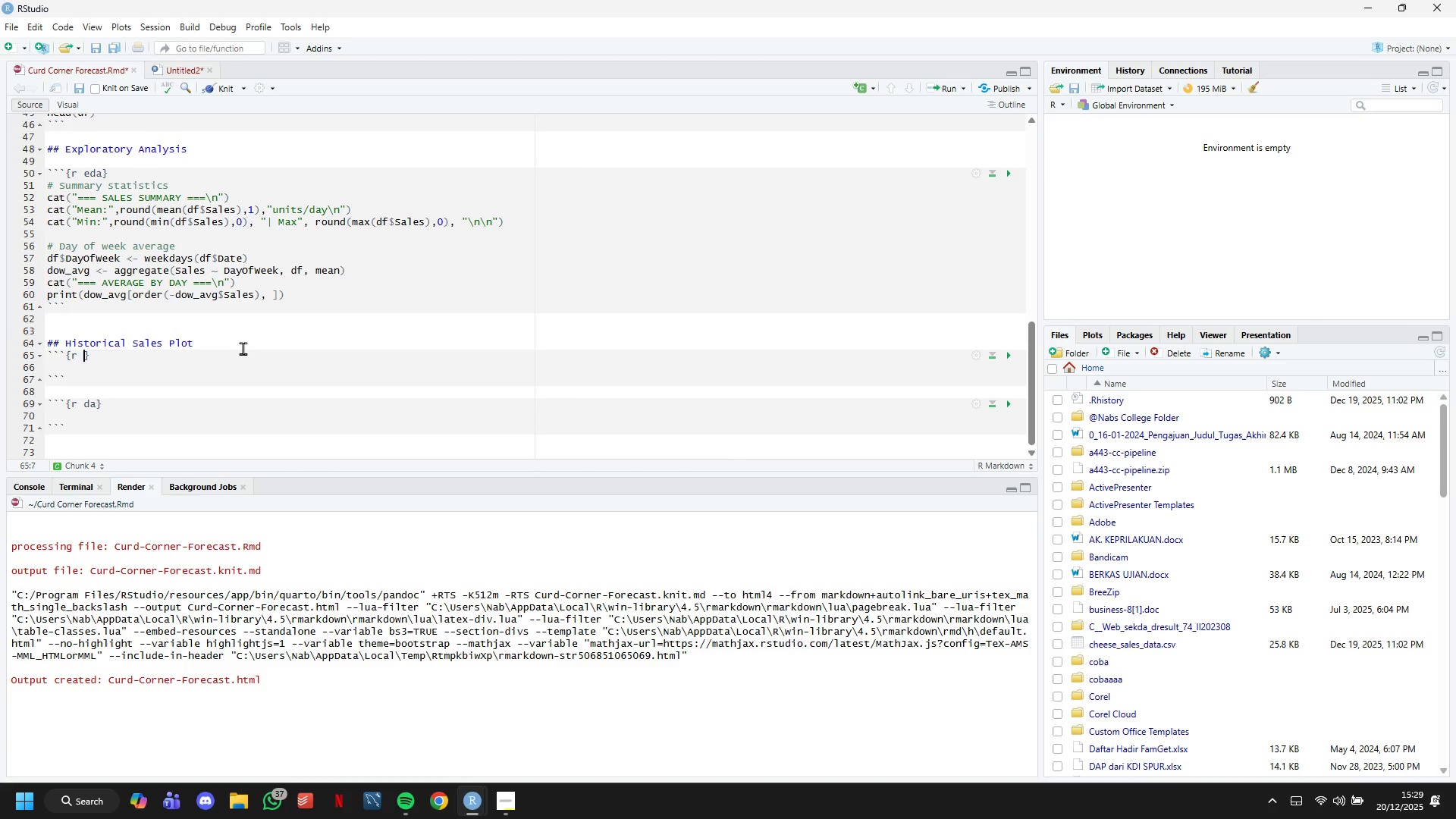 
key(Backspace)
key(Backspace)
type(plot-historical)
 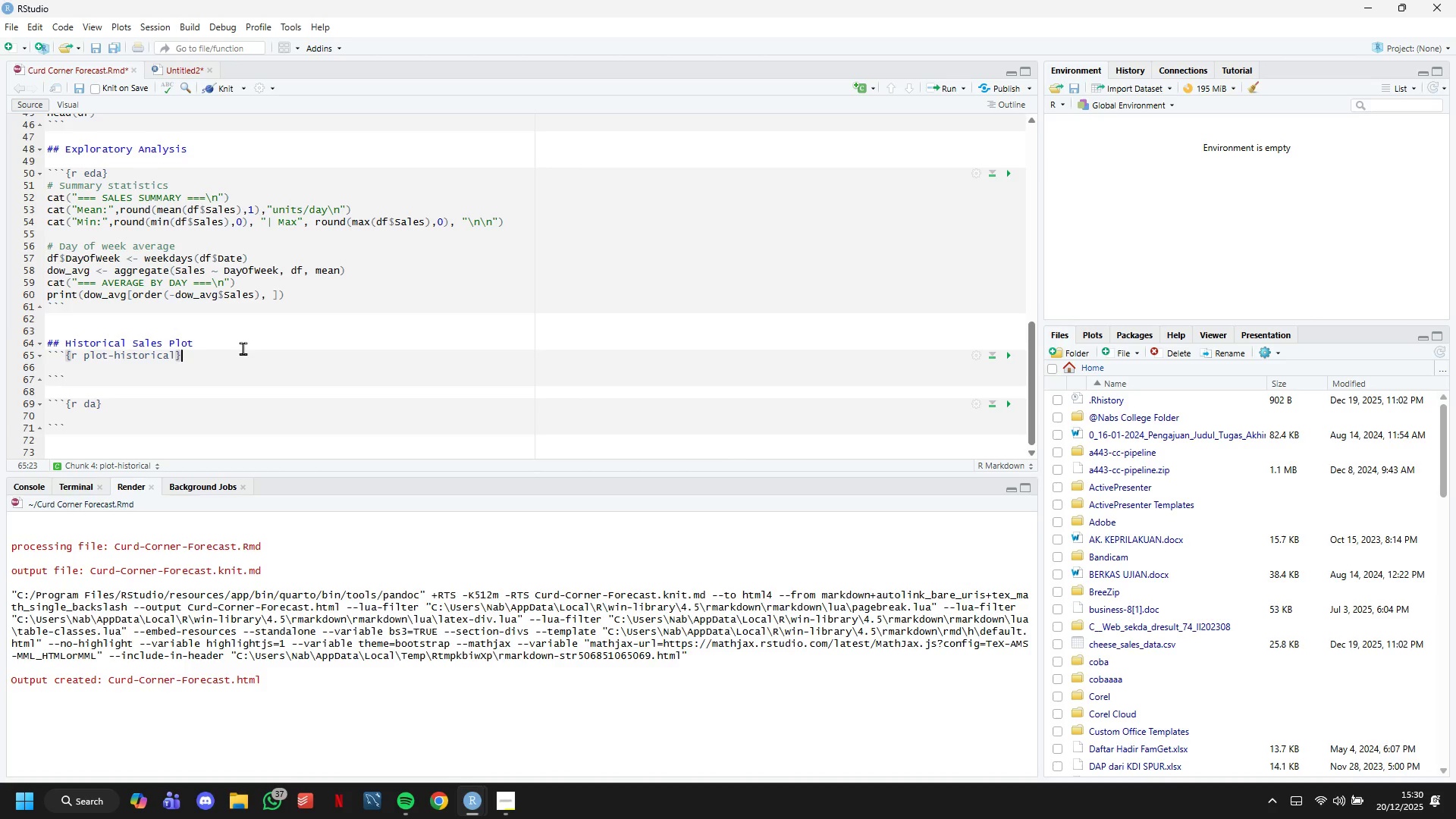 
key(ArrowRight)
 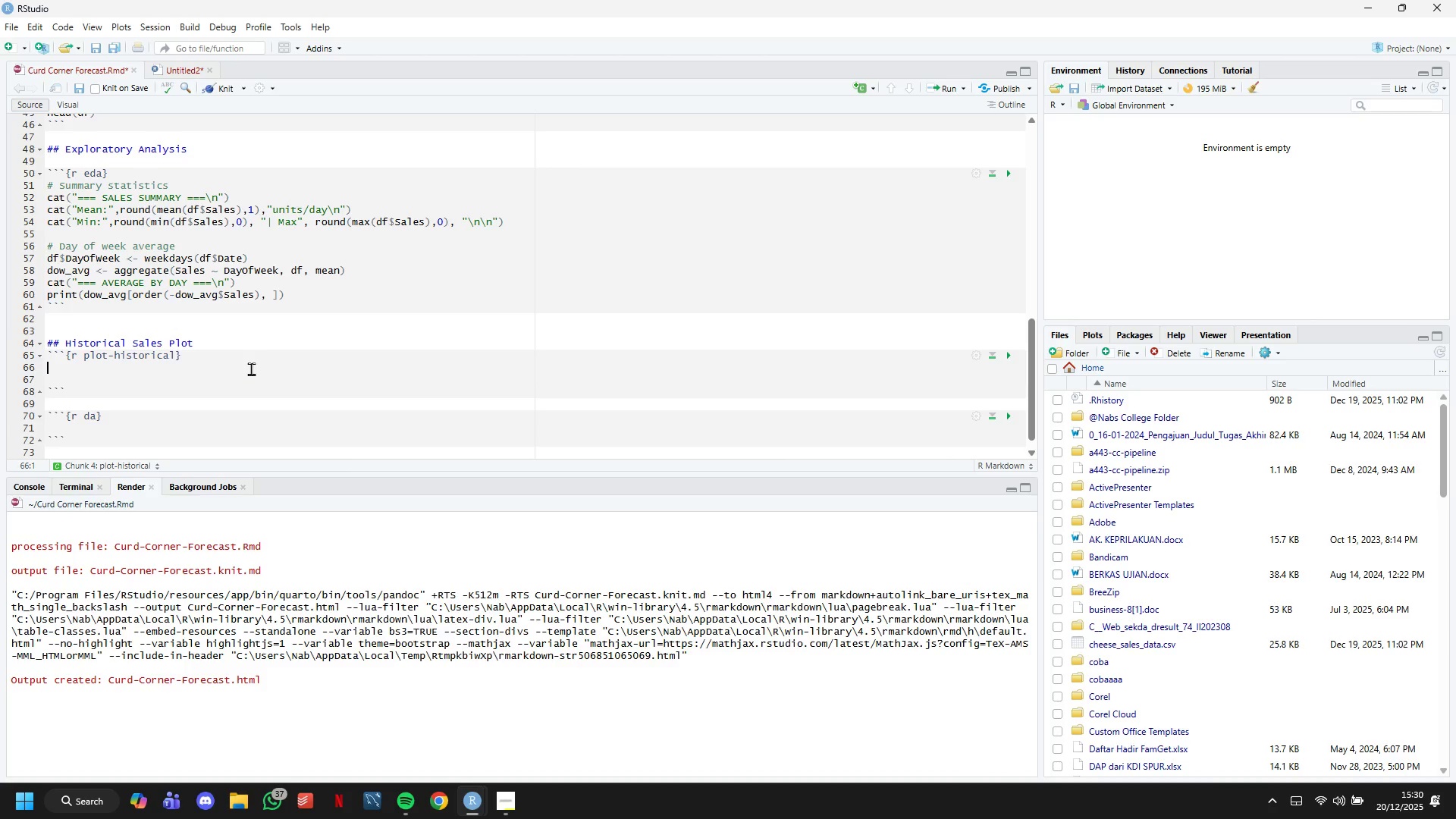 
key(Enter)
 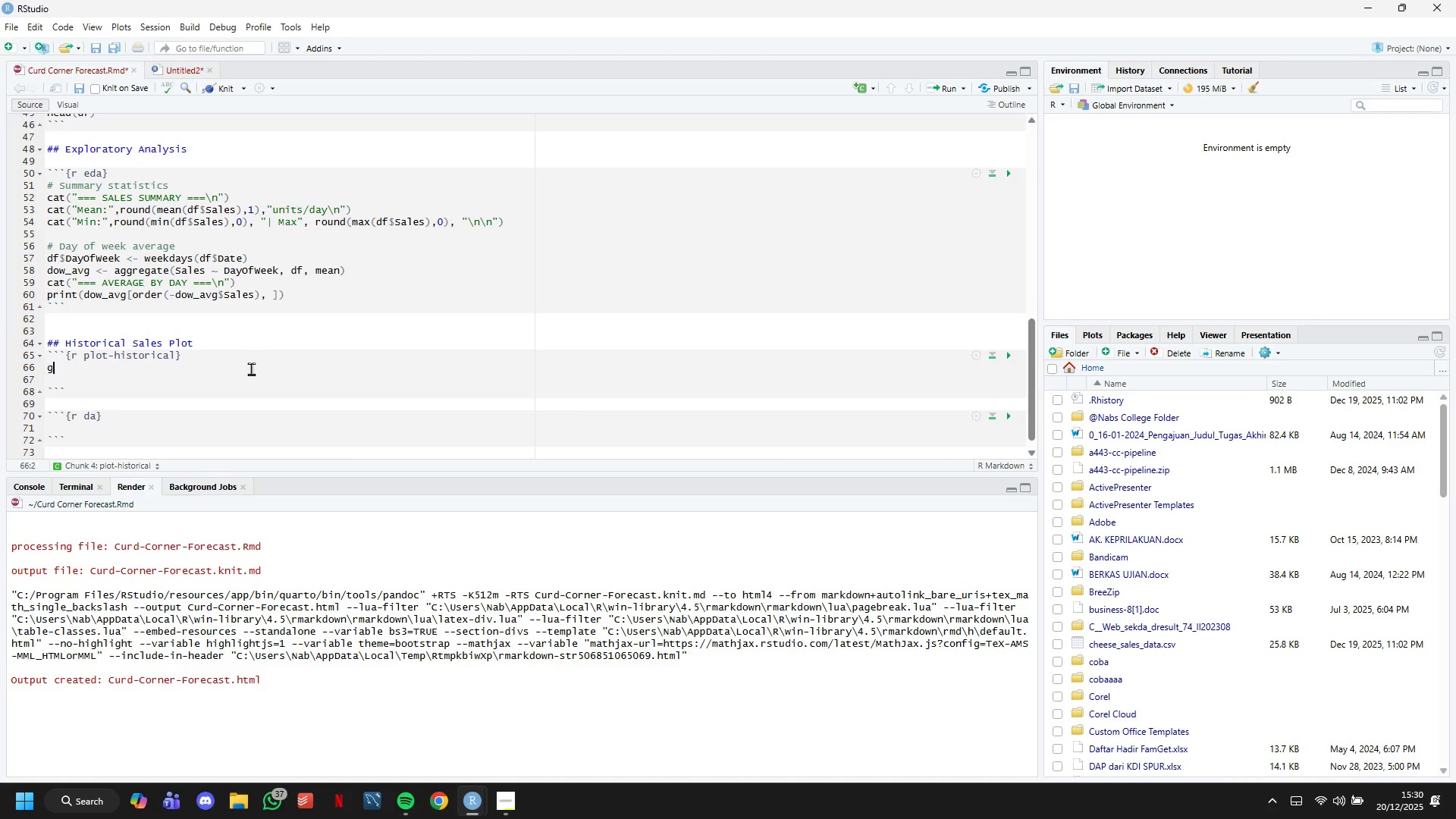 
type(ggplot(df, aes(x =Date, y =Sales)
 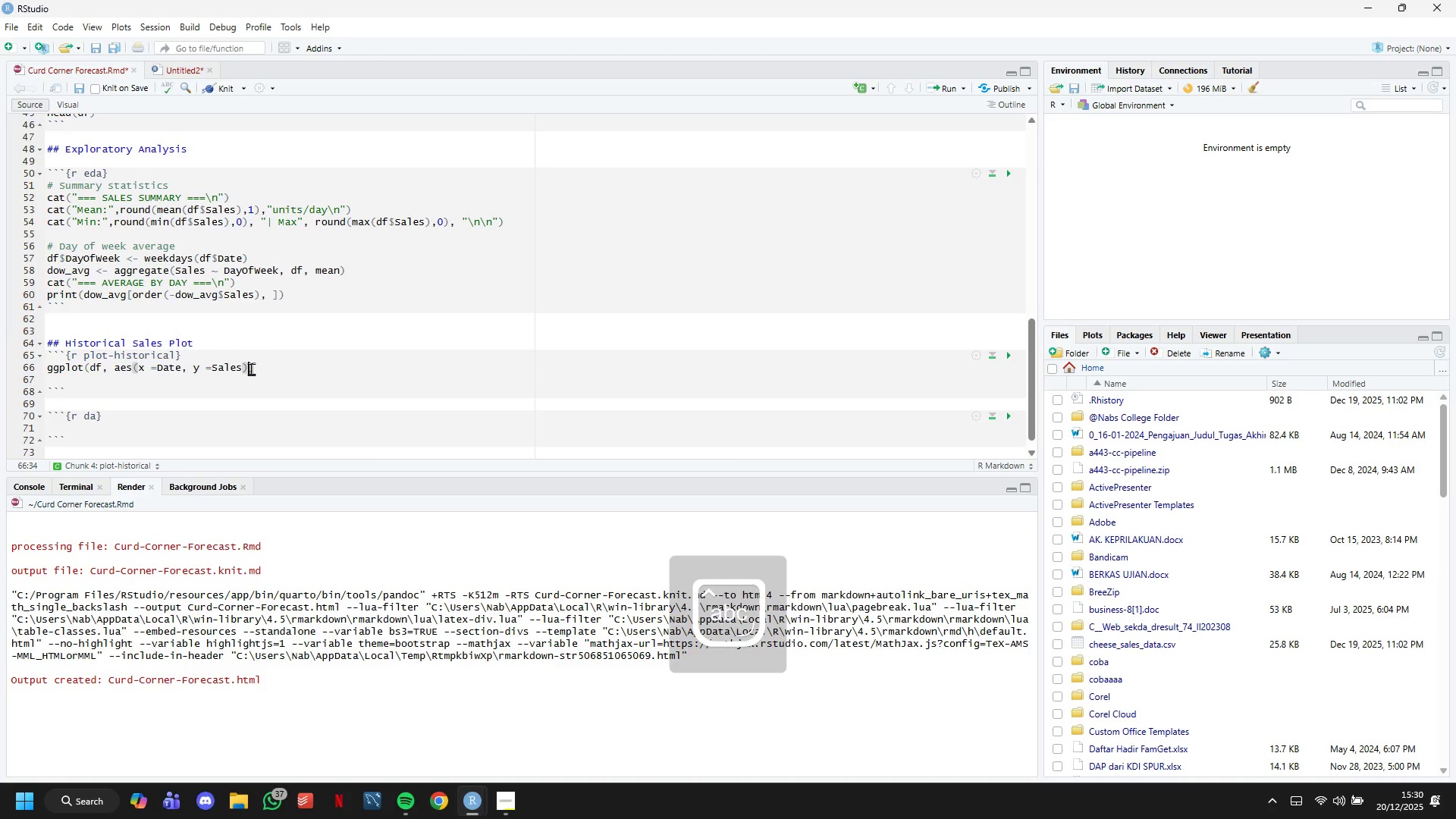 
key(ArrowRight)
 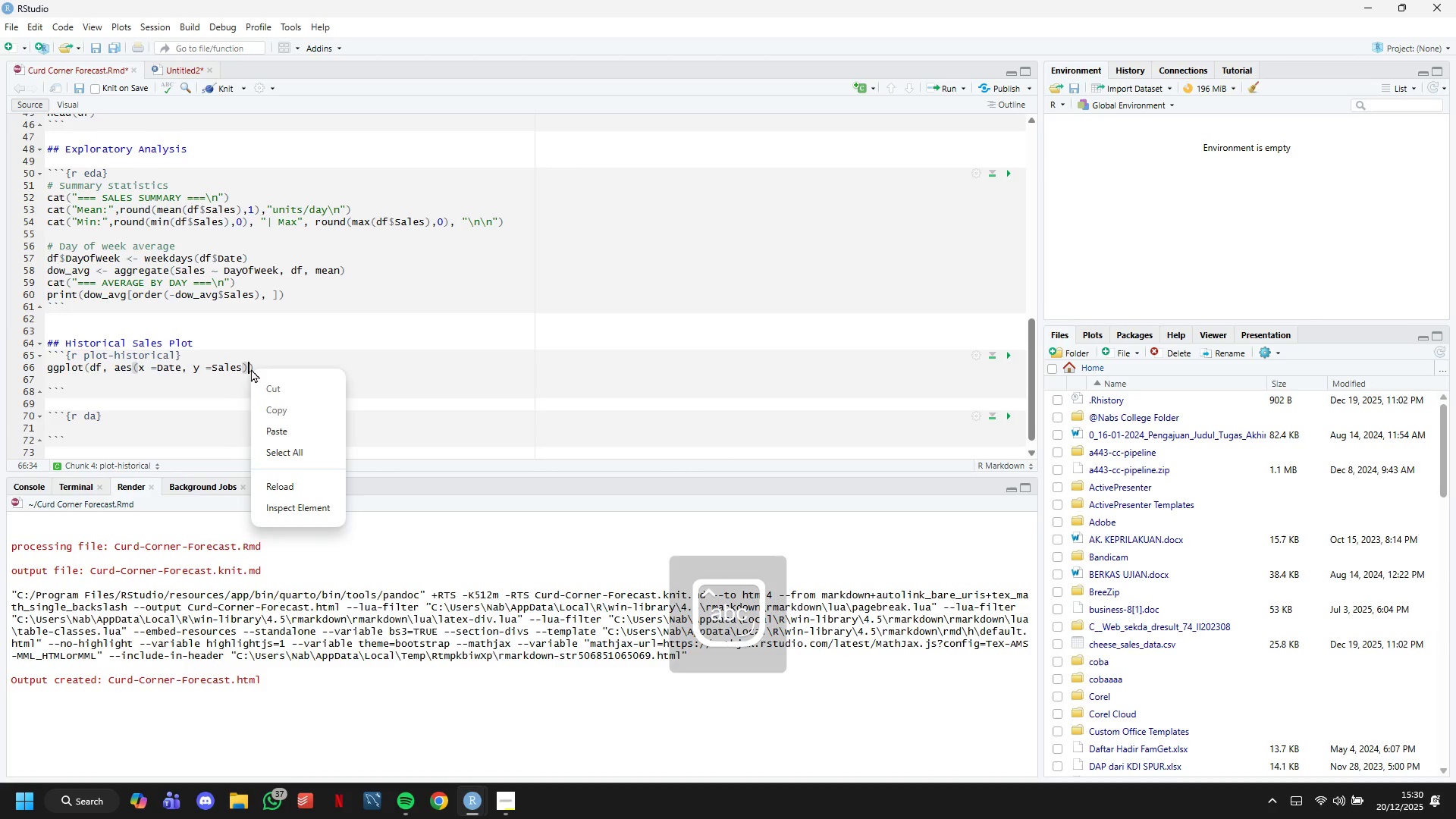 
right_click([251, 369])
 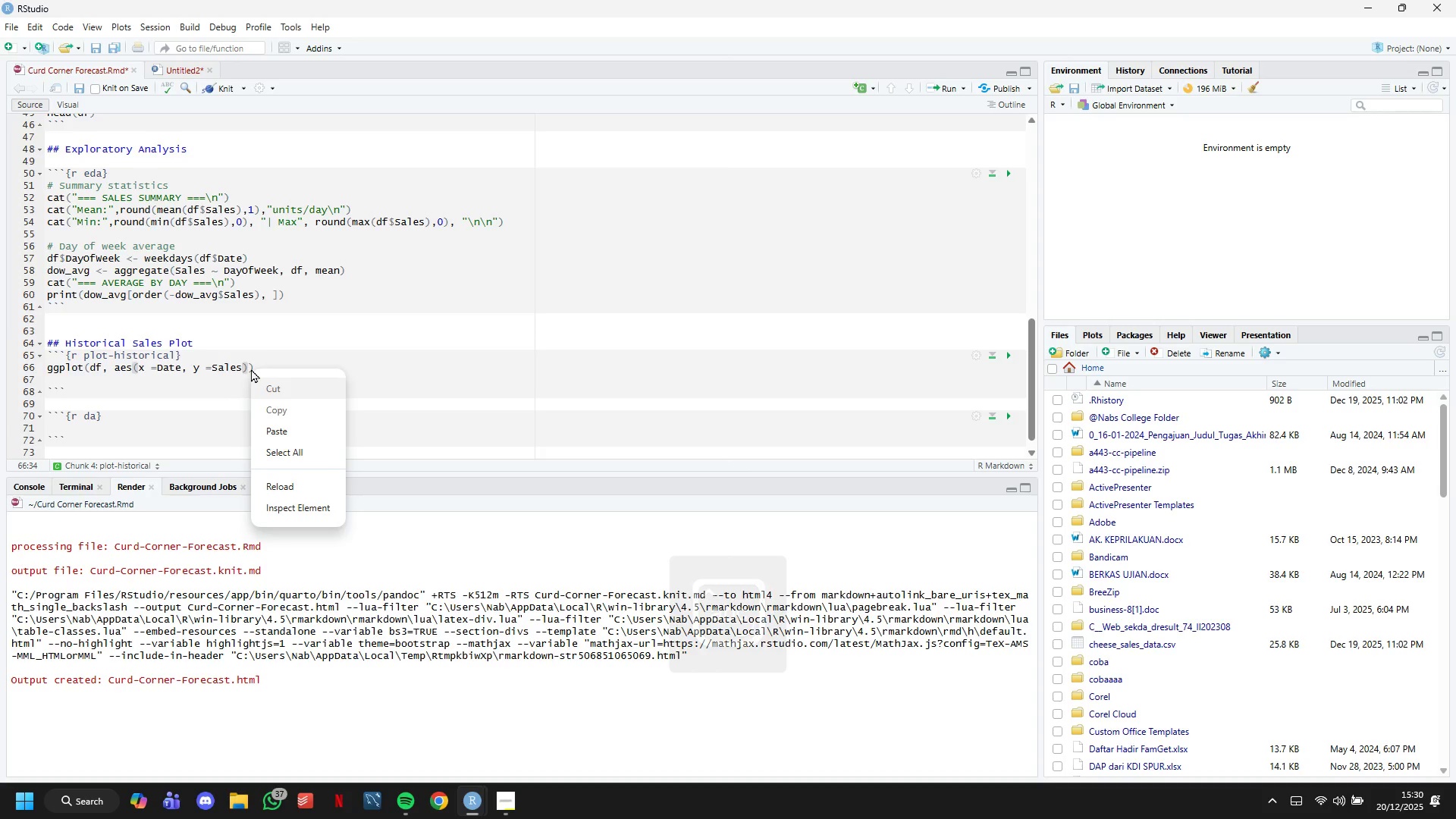 
key(ArrowRight)
 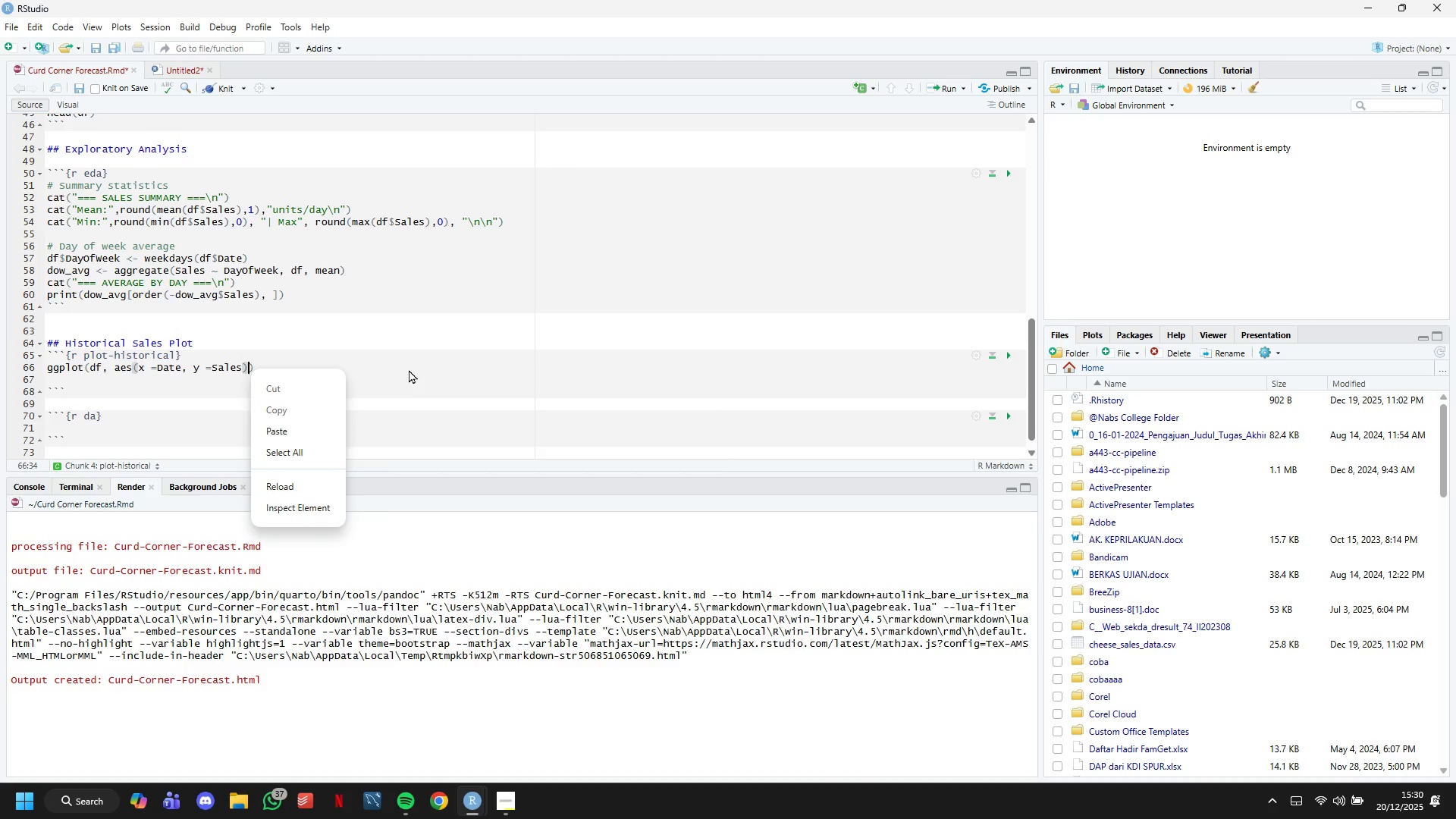 
left_click([410, 370])
 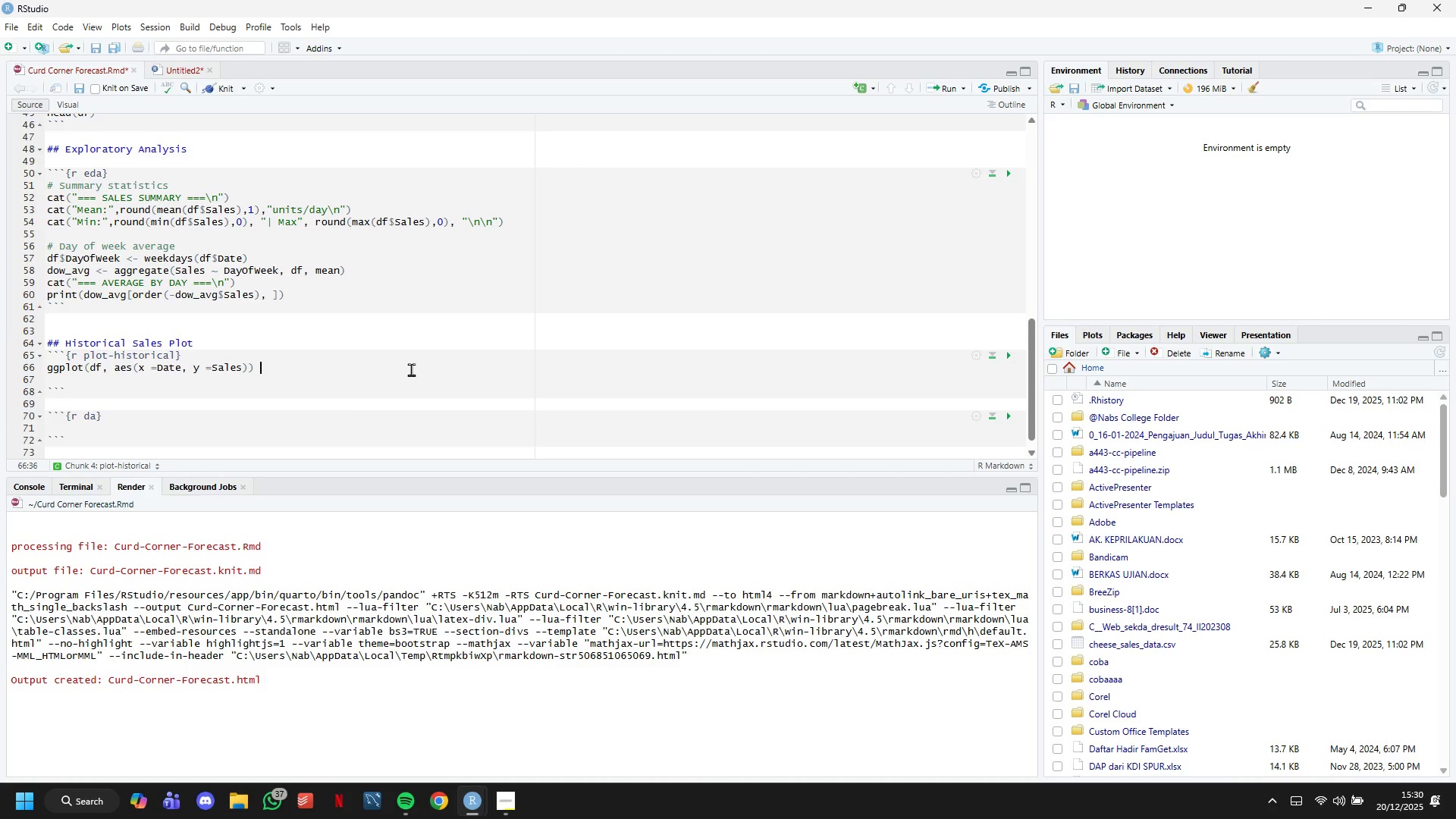 
type( + geom_line)
 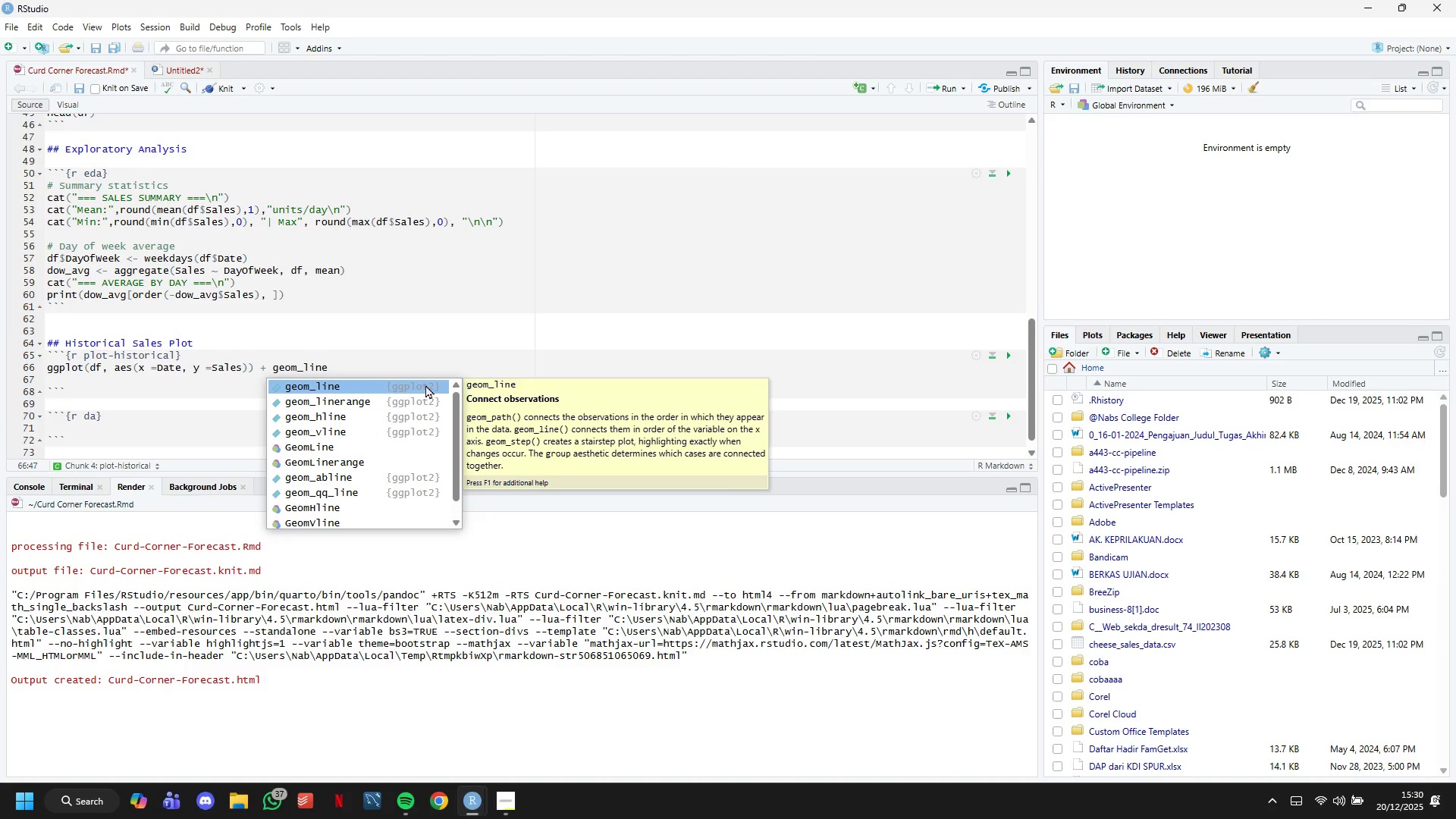 
left_click([426, 385])
 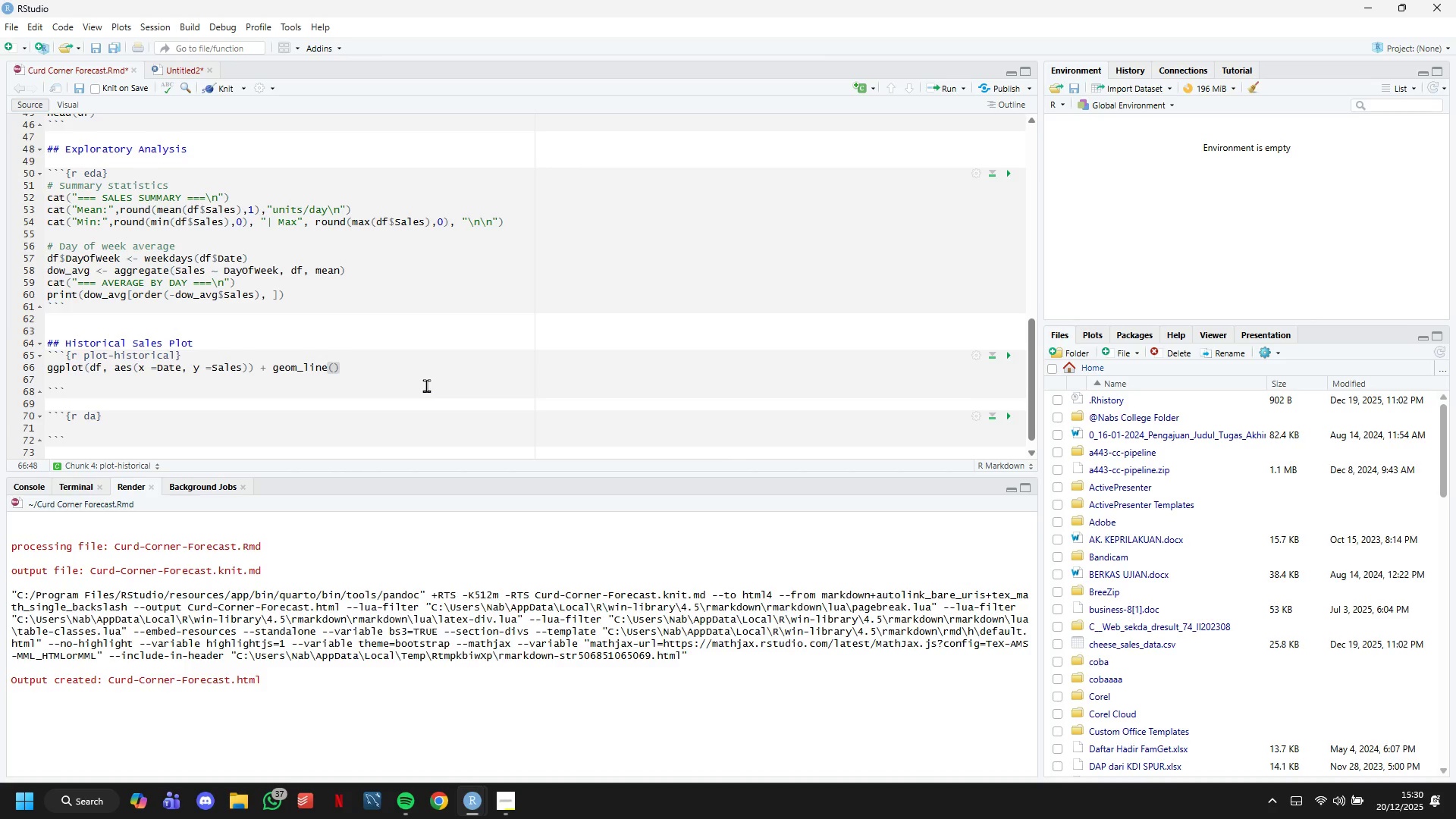 
type(color = "steelblue)
 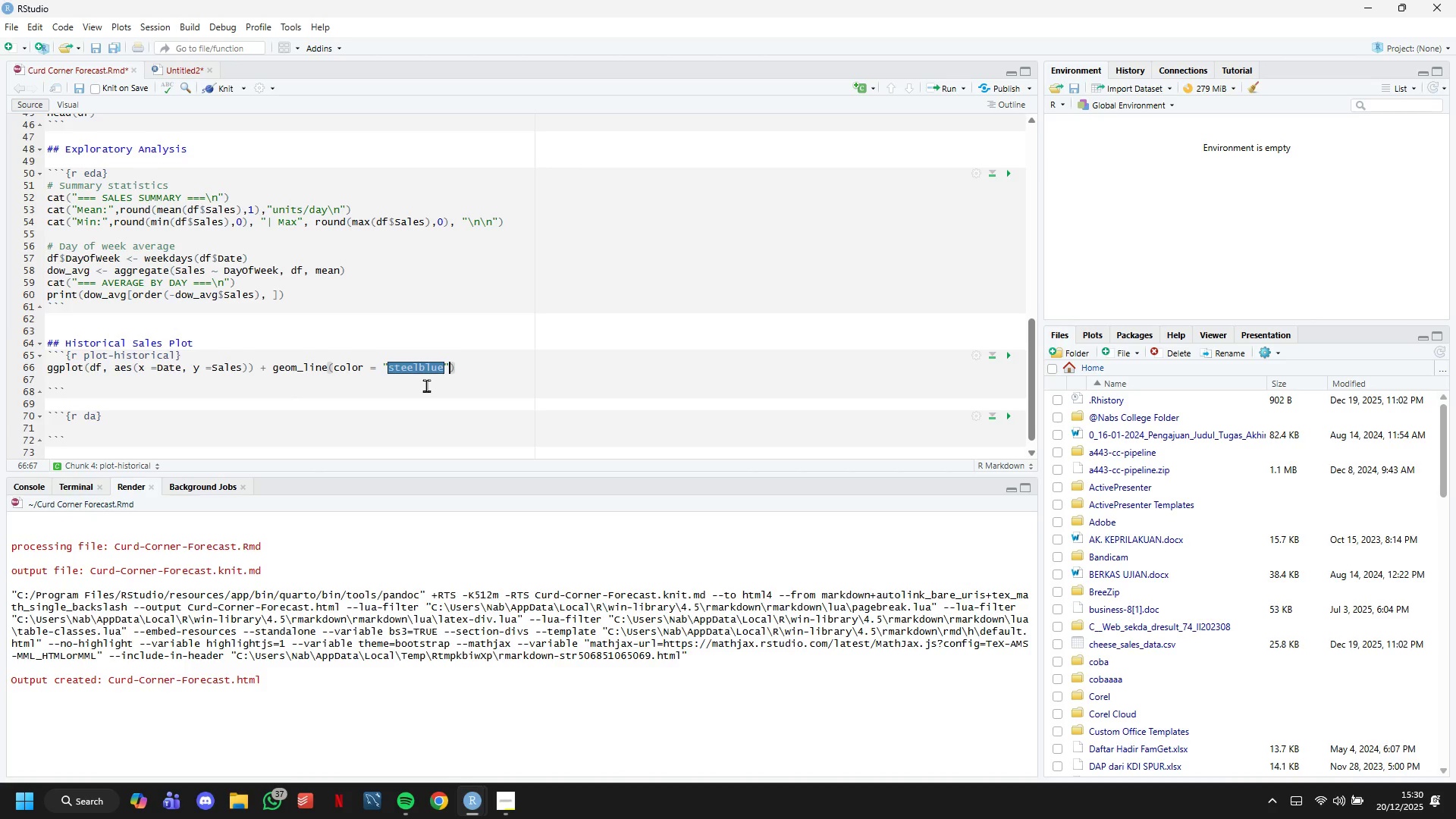 
key(ArrowRight)
 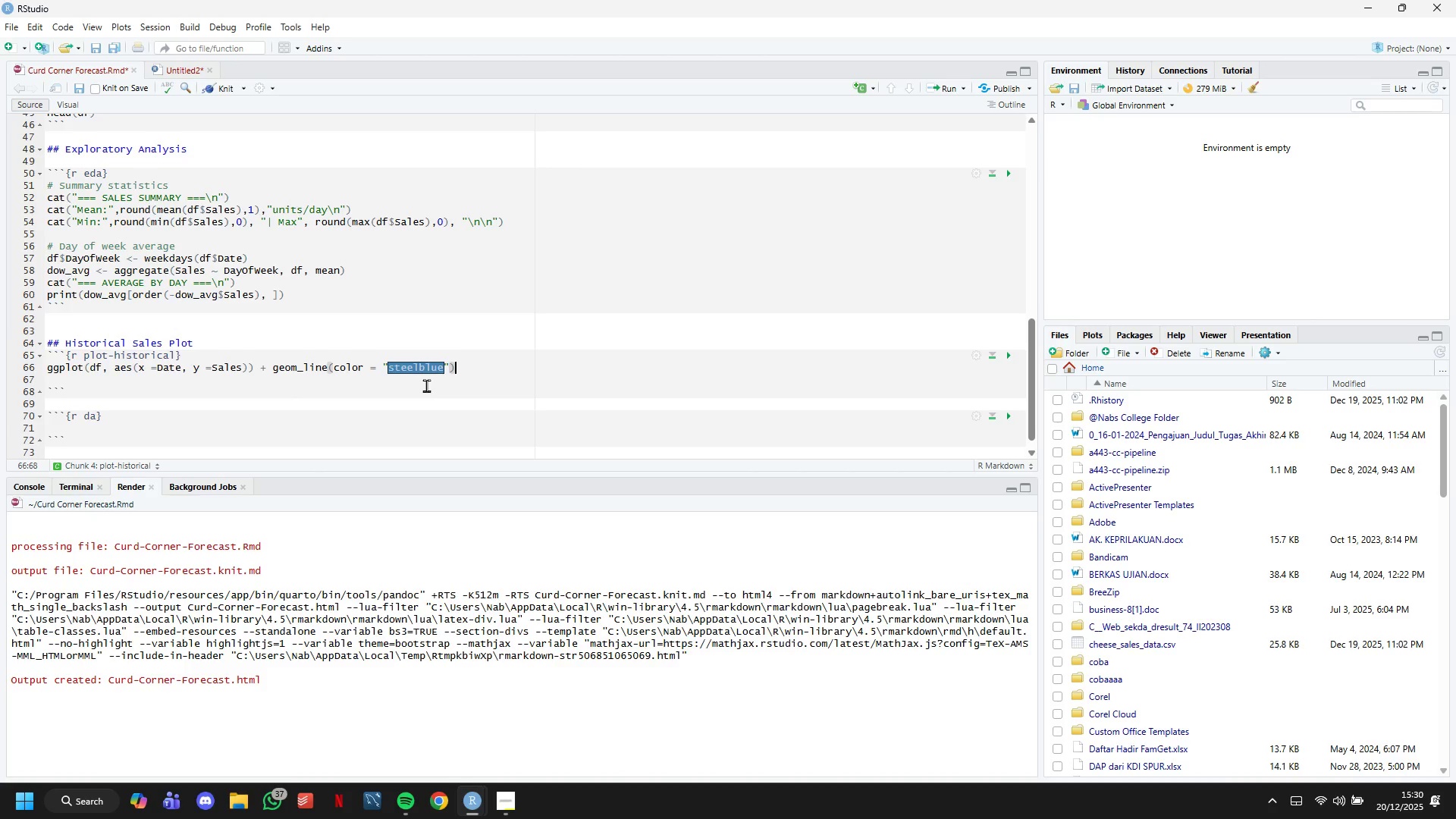 
key(ArrowRight)
 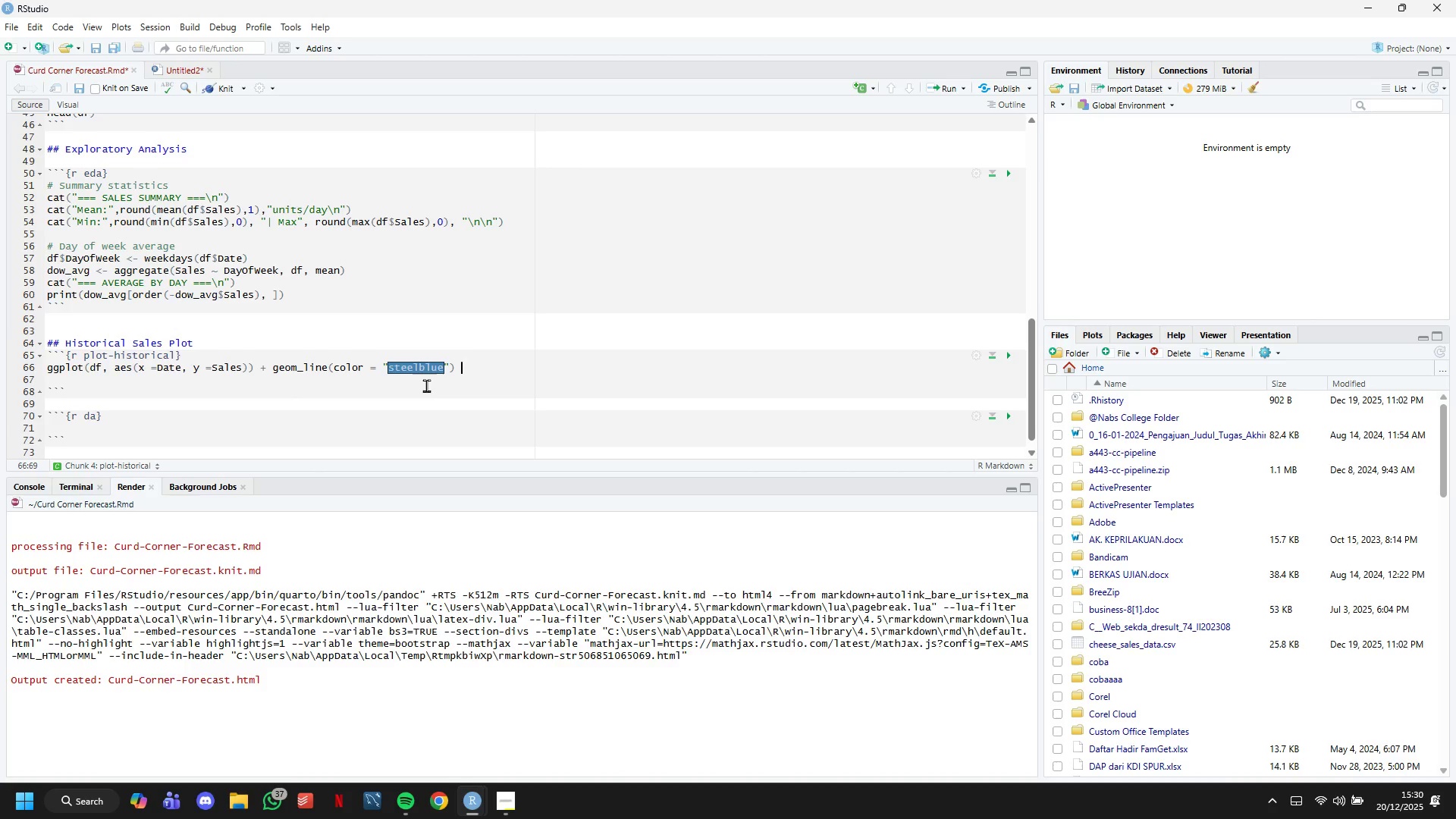 
type( _)
key(Backspace)
type(+ labs(titlr)
key(Backspace)
type(r)
key(Backspace)
type(e="Historical Sales  )
key(Backspace)
type( - Vintage Clothbound Cheddar)
 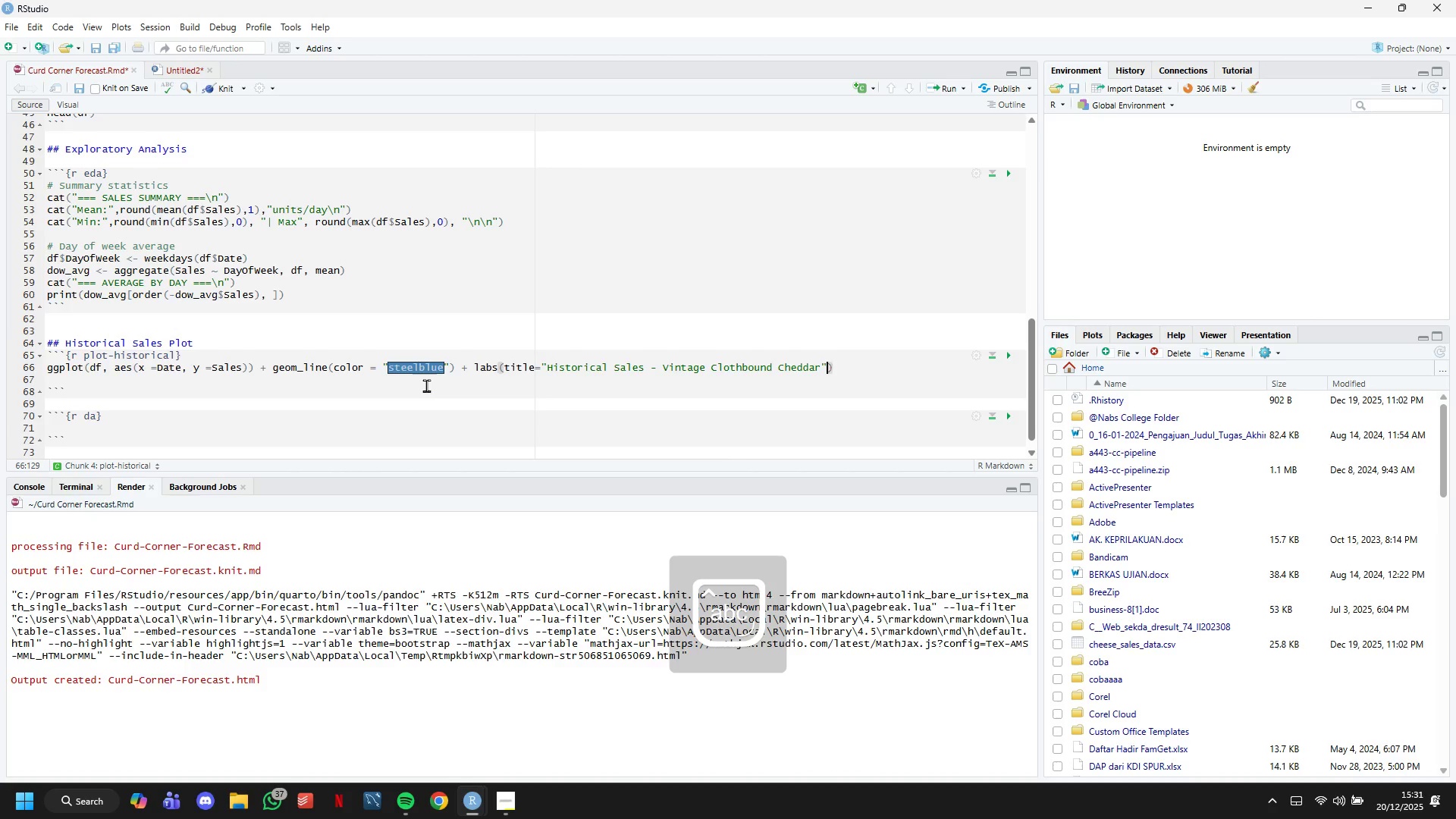 
 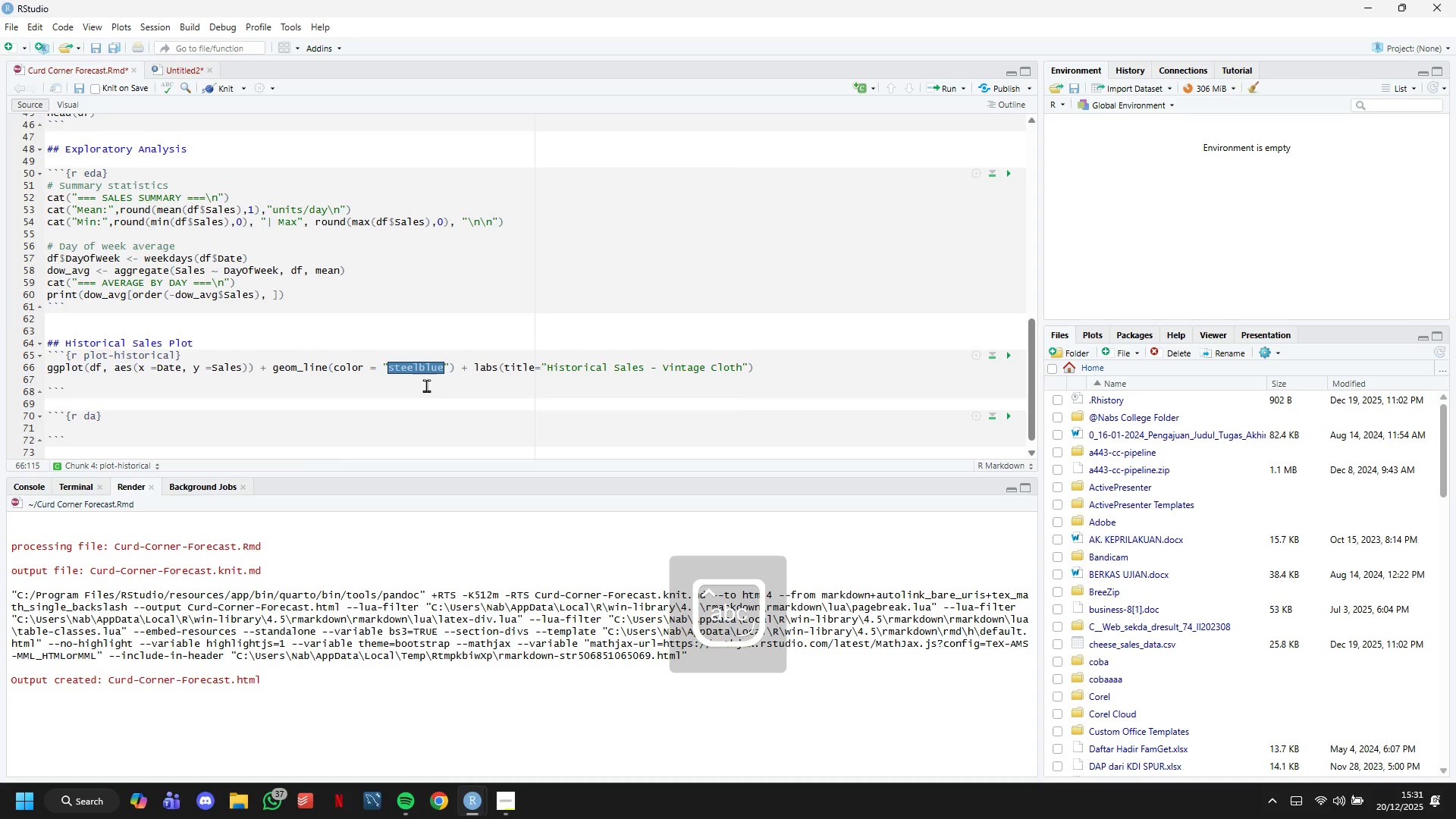 
key(ArrowRight)
 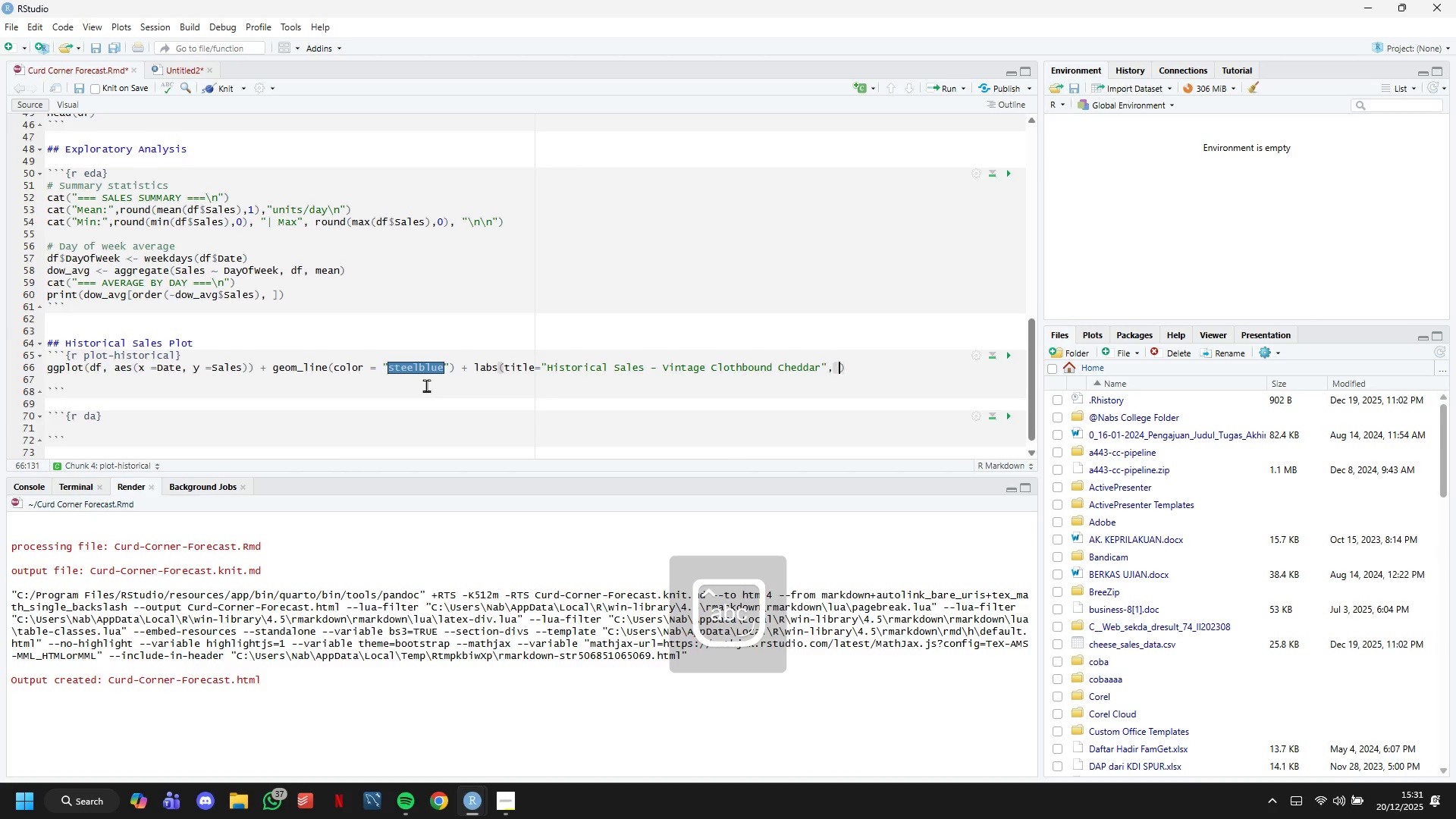 
type(, x="Date)
 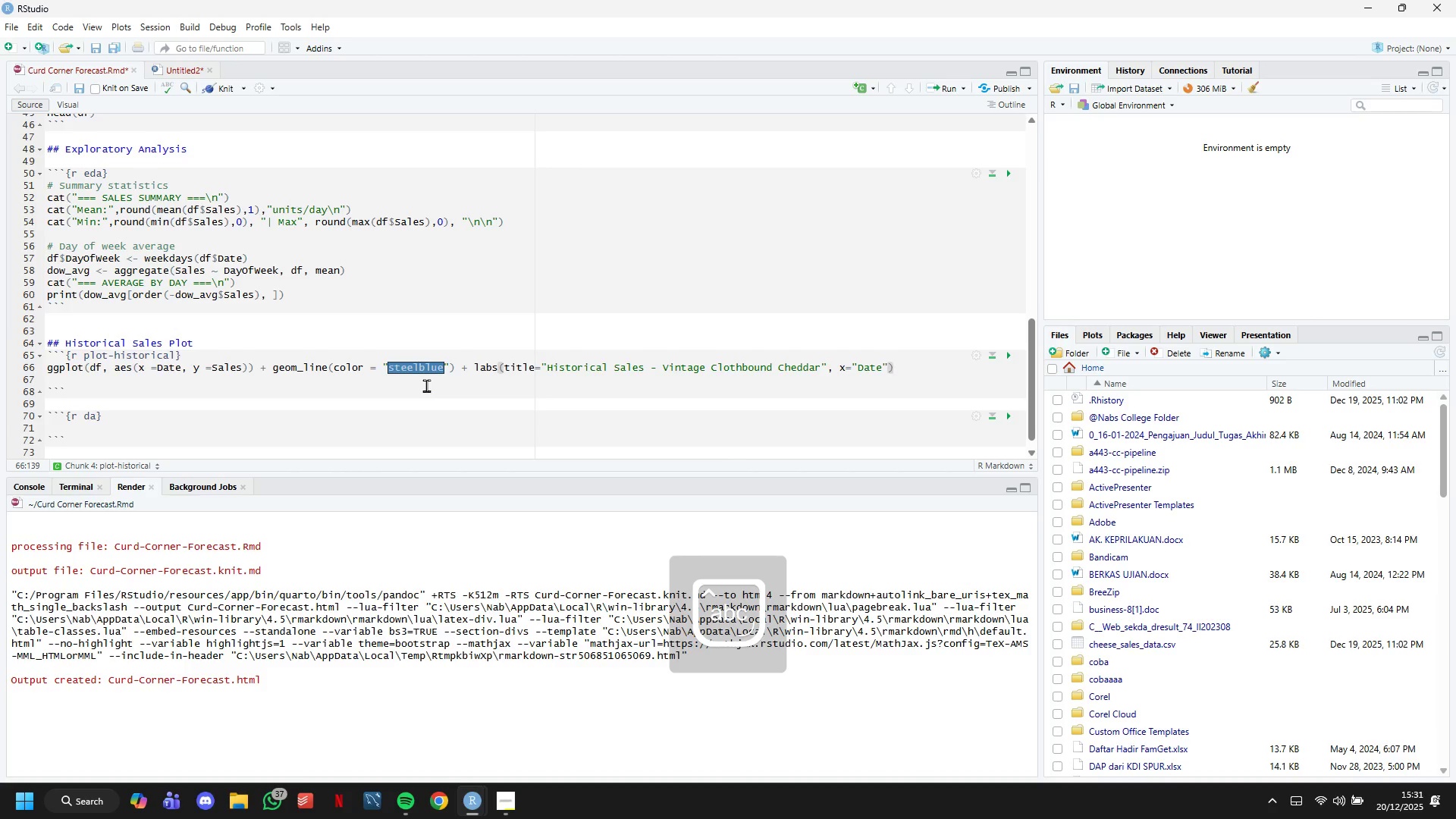 
 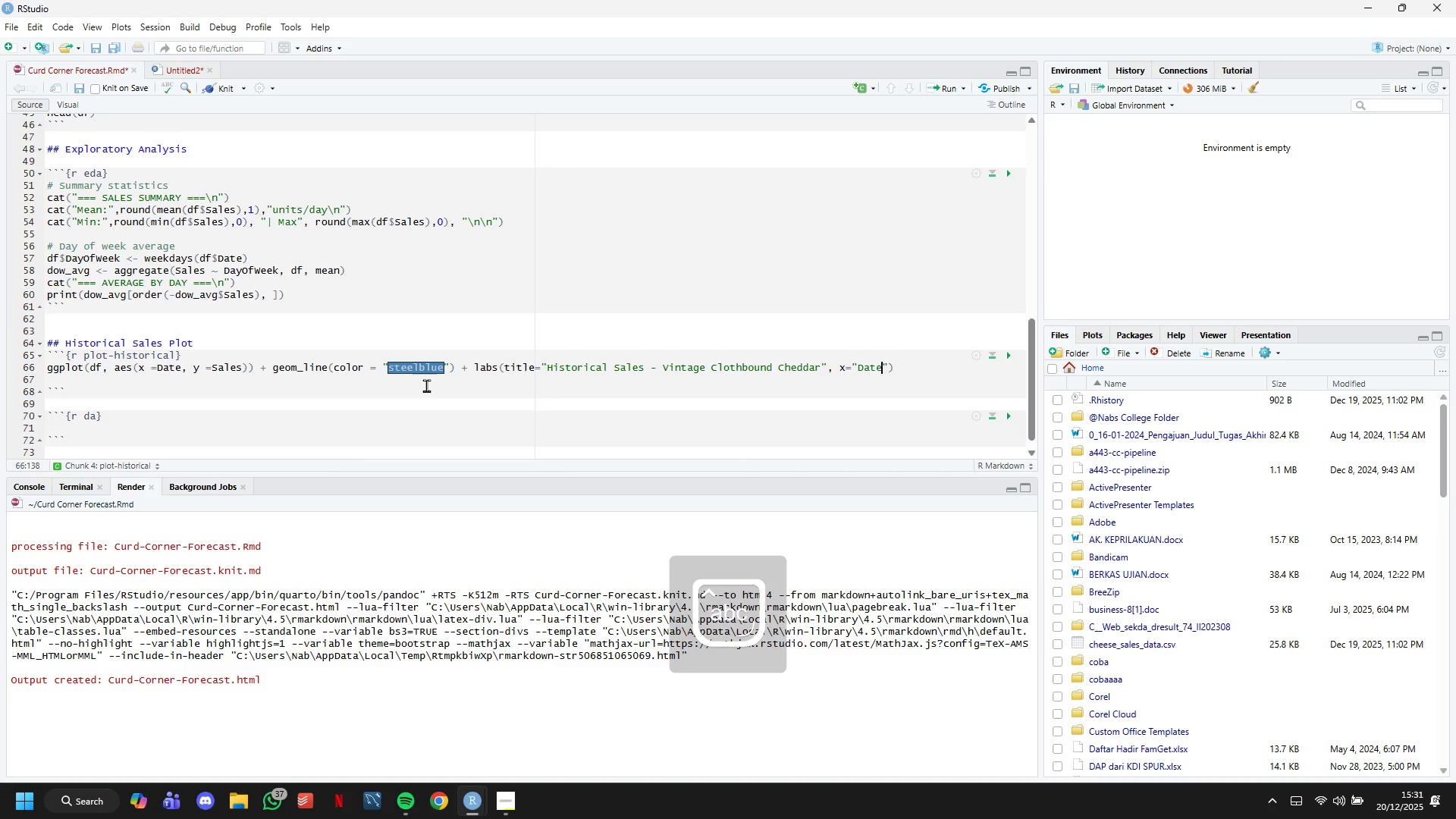 
key(ArrowRight)
 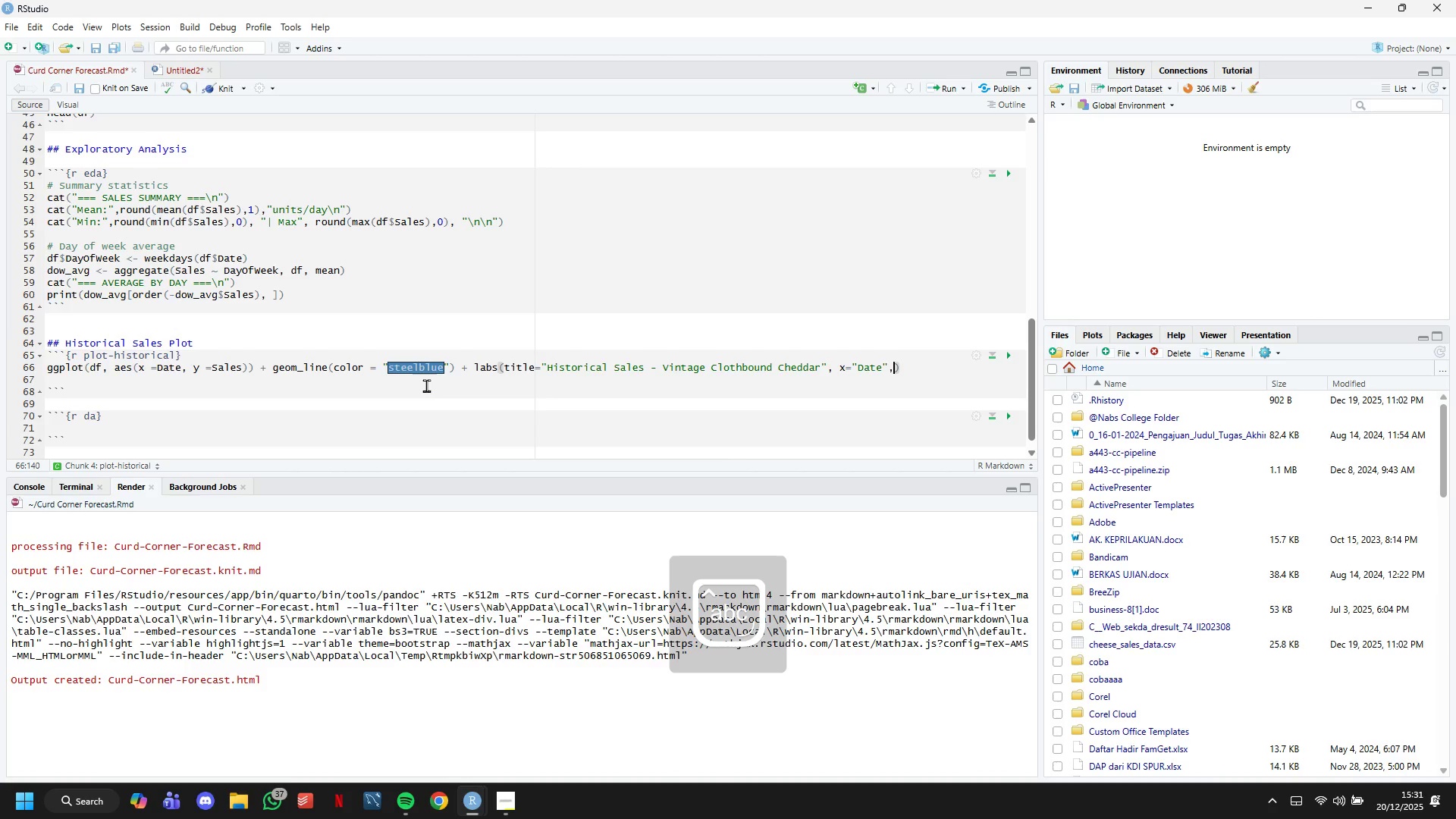 
type(,Y=')
key(Backspace)
type("Units Sold)
 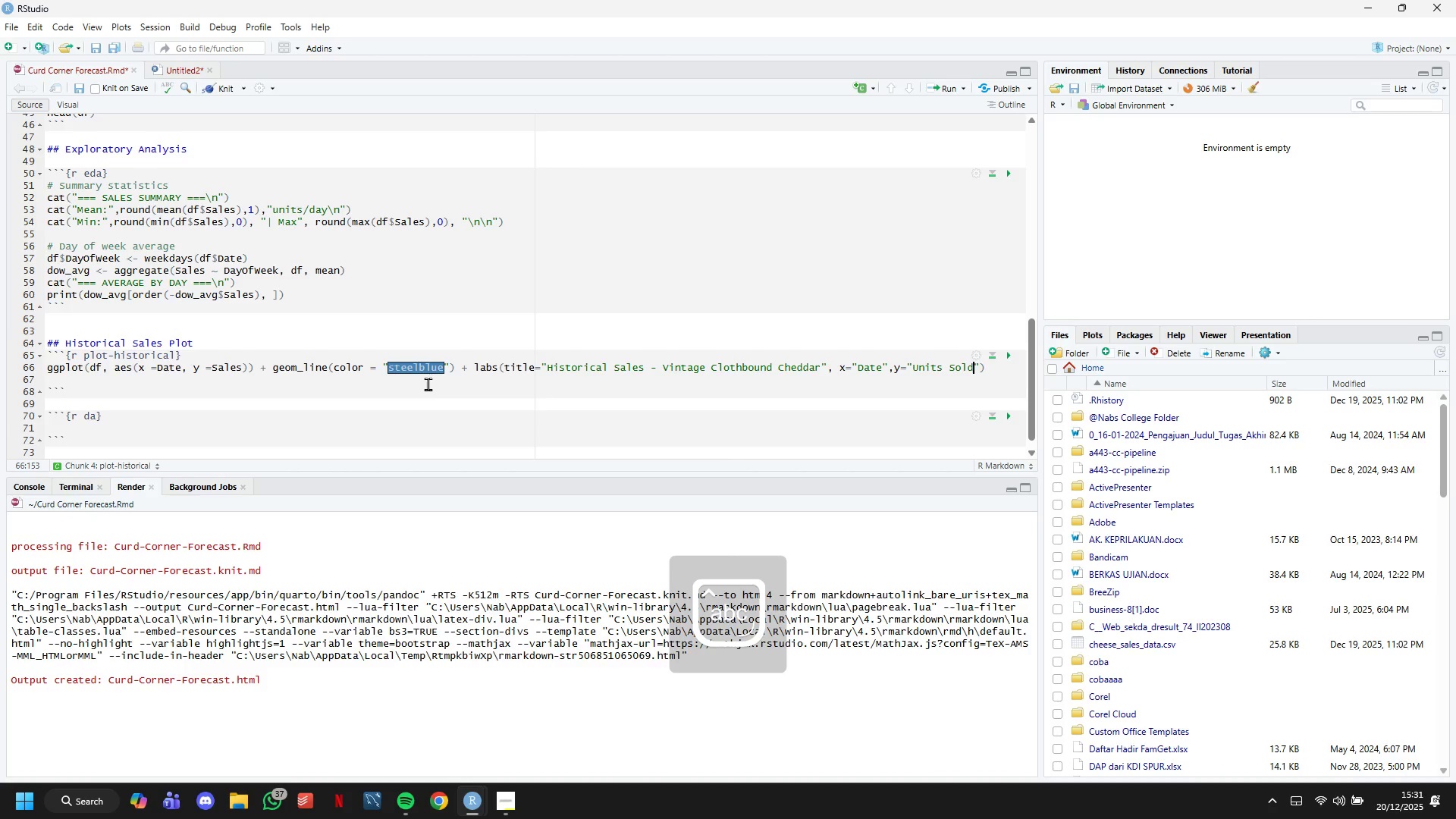 
hold_key(key=CapsLock, duration=0.31)
 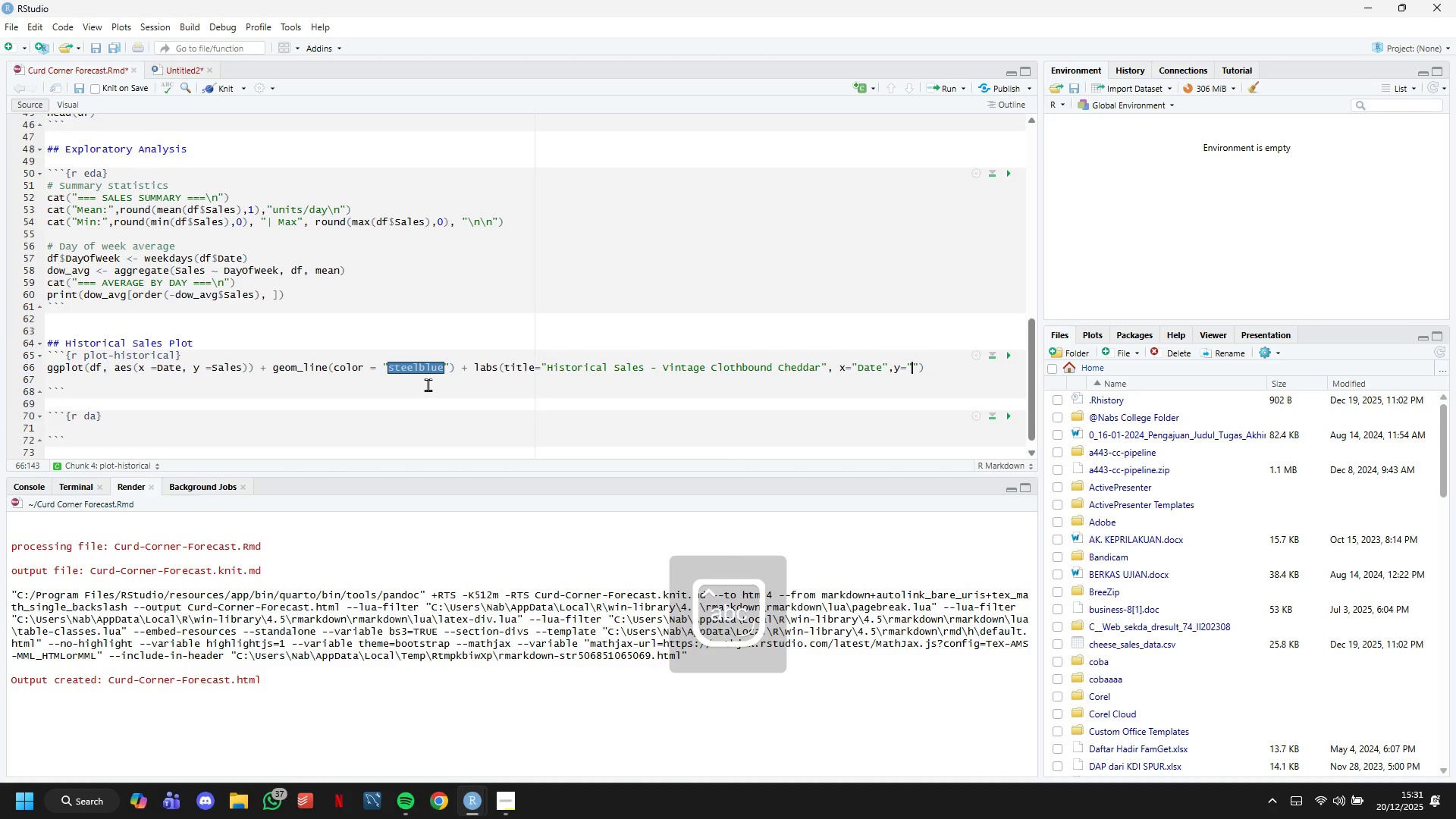 
key(ArrowRight)
 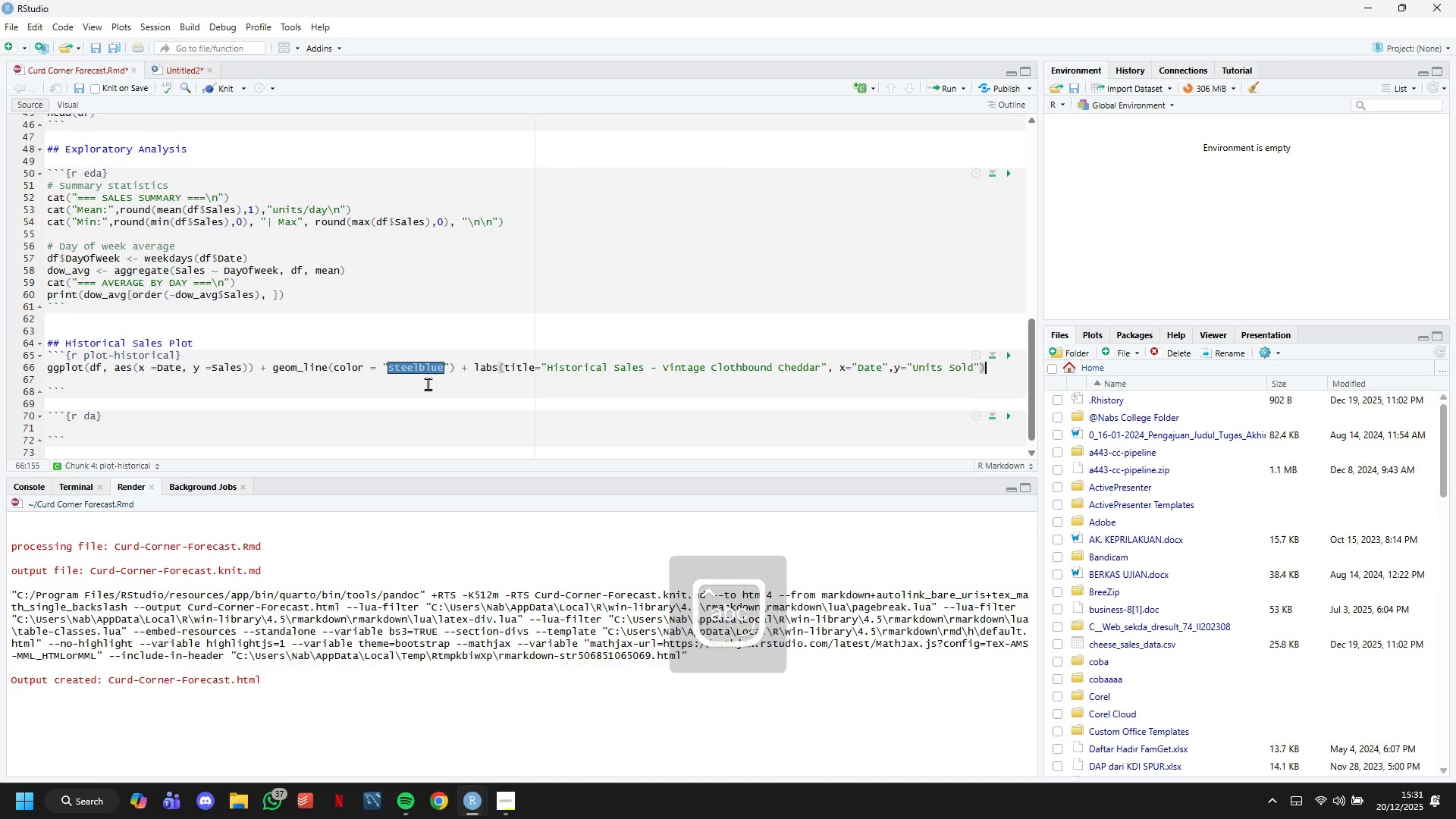 
key(ArrowRight)
 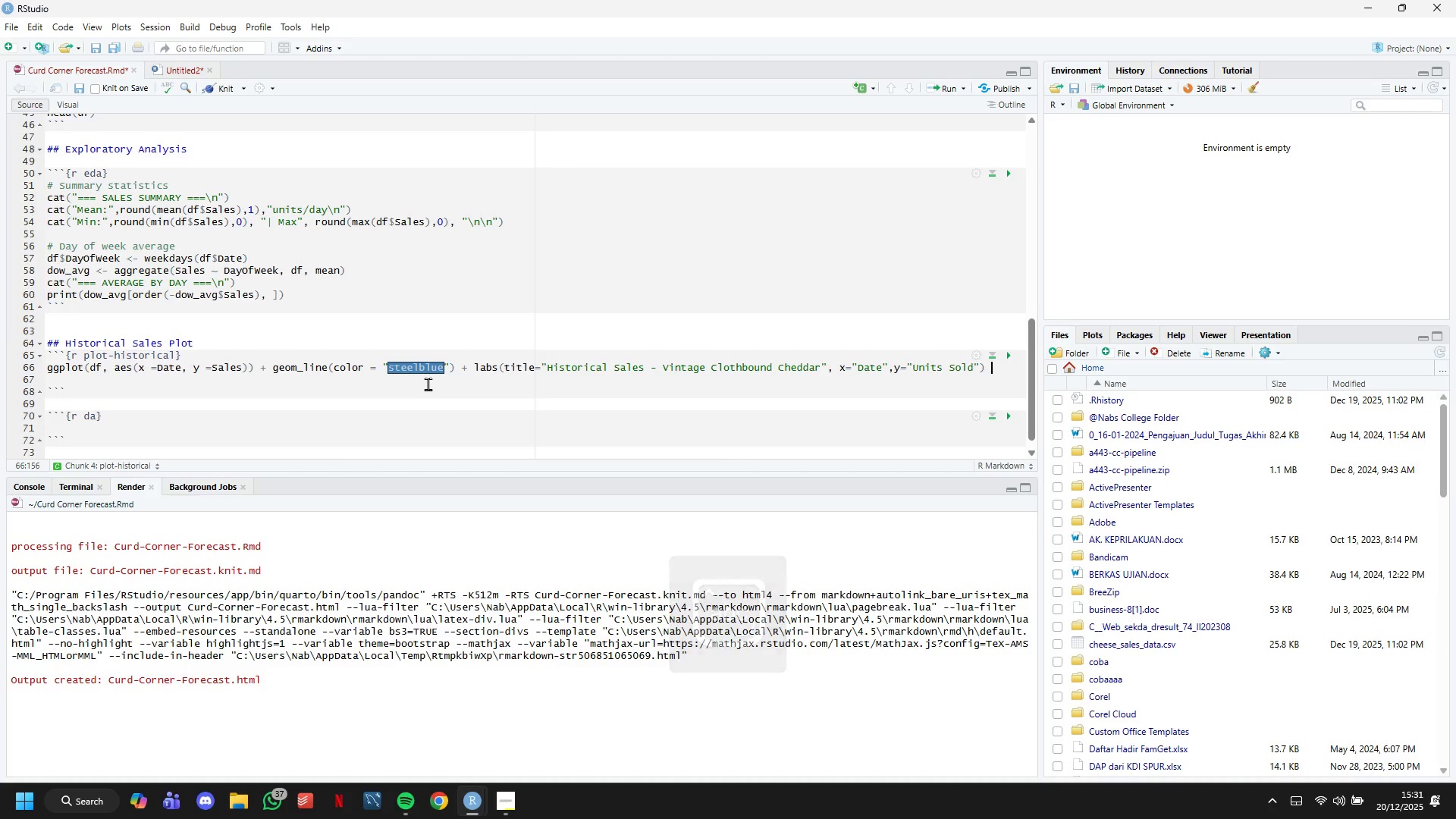 
type( + THEE)
key(Backspace)
type(ME_MINIMAL()
 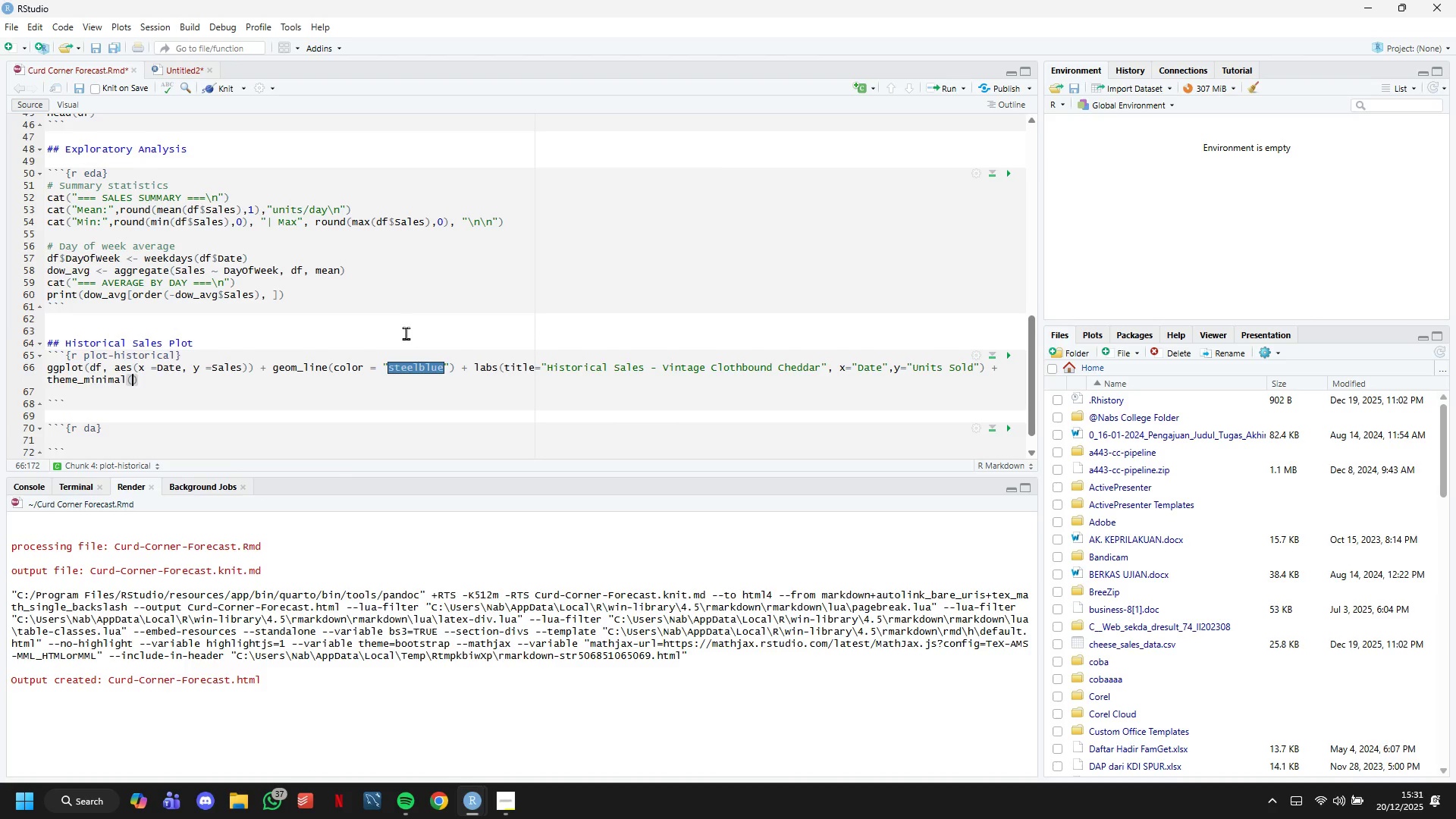 
left_click([214, 94])
 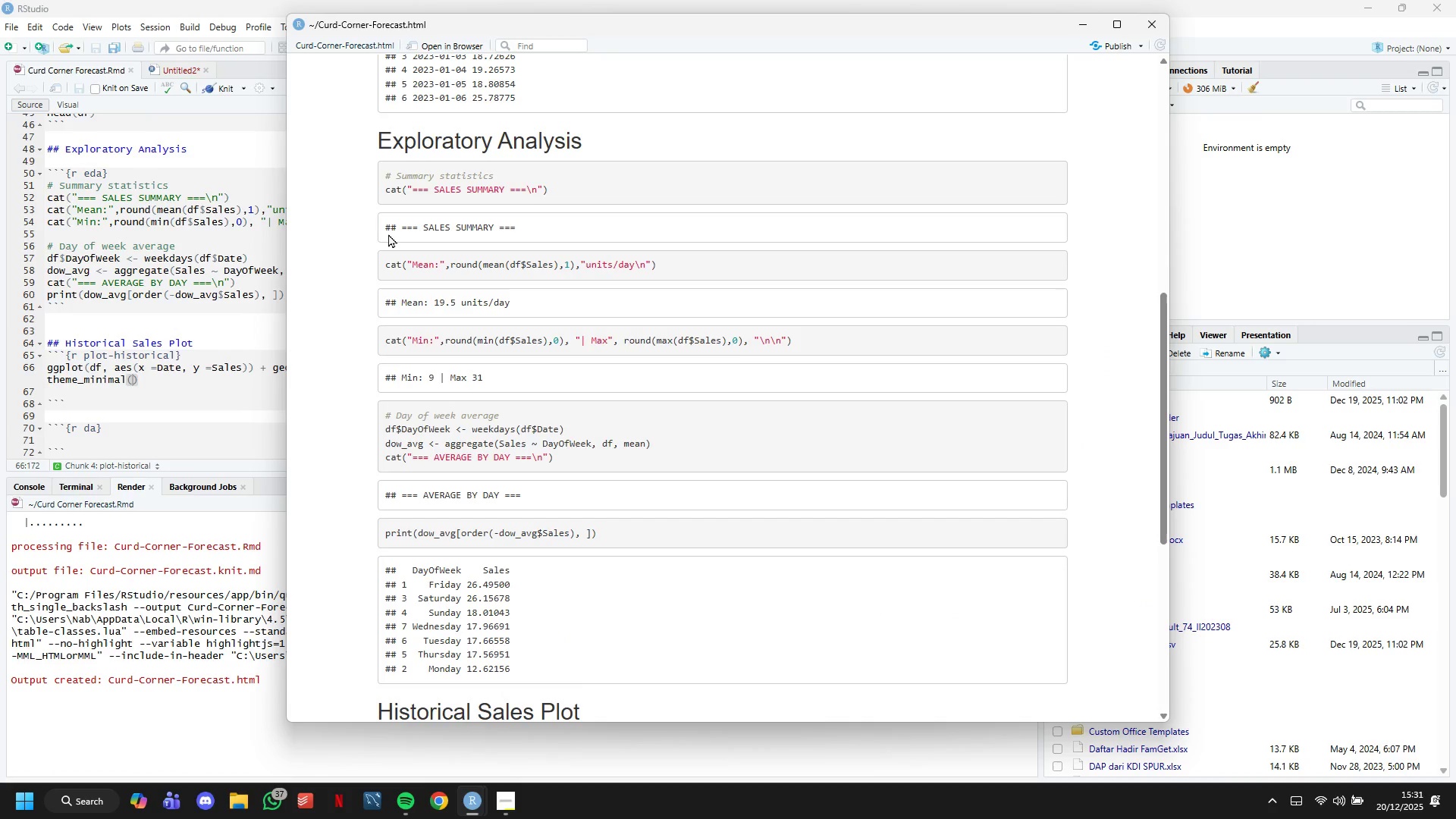 
wait(6.64)
 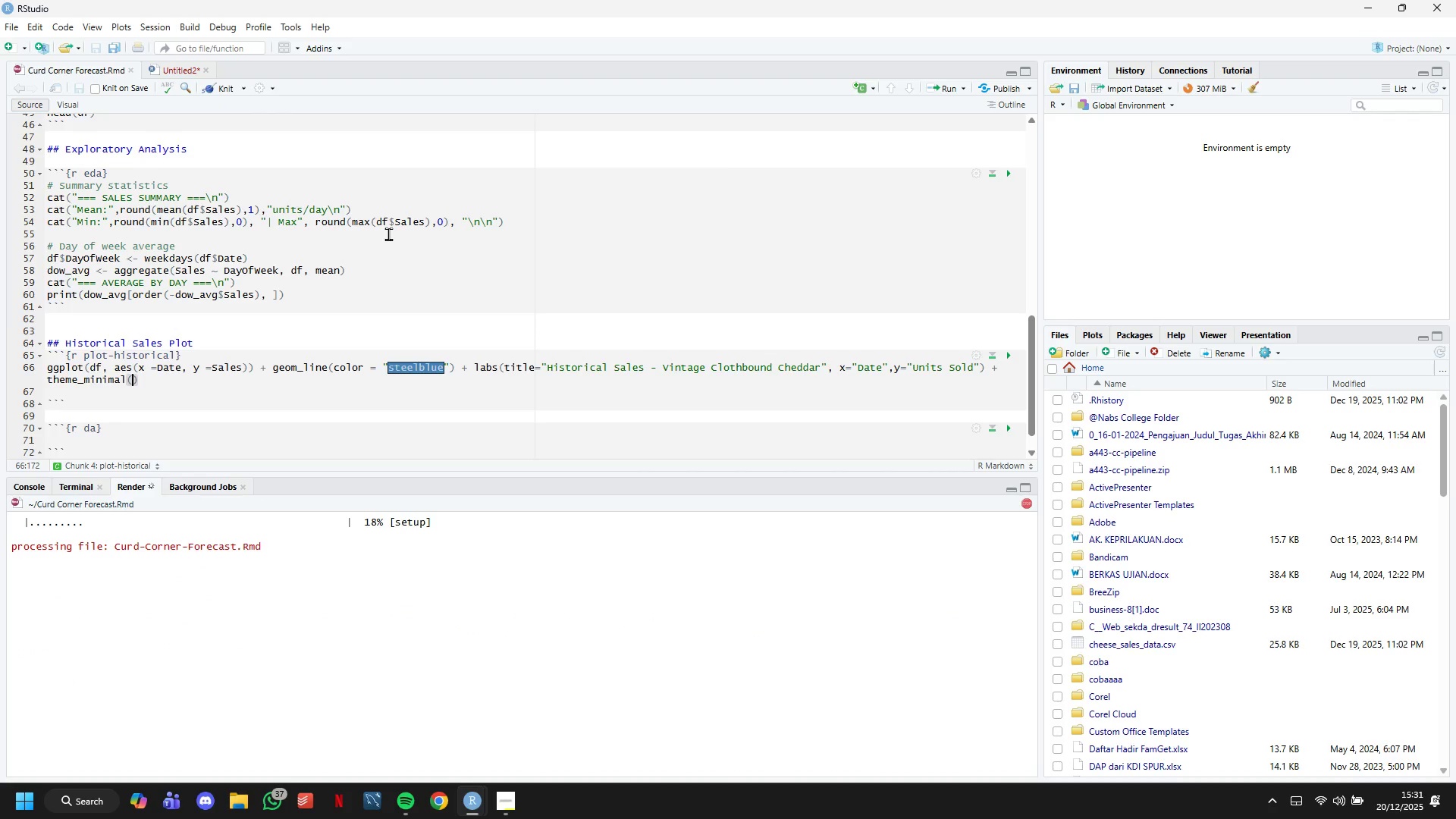 
scroll: coordinate [476, 341], scroll_direction: down, amount: 5.0
 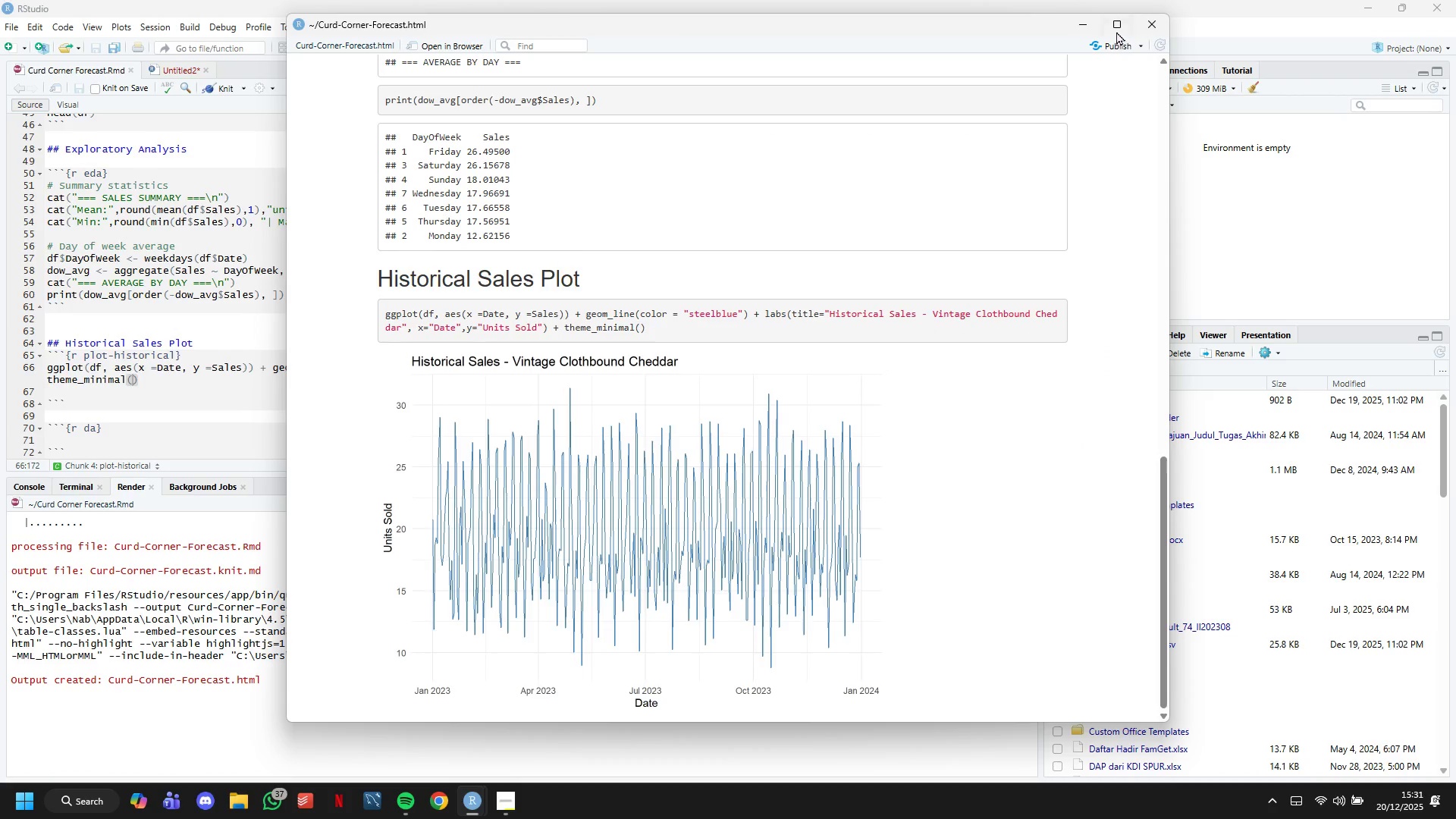 
left_click([1086, 23])
 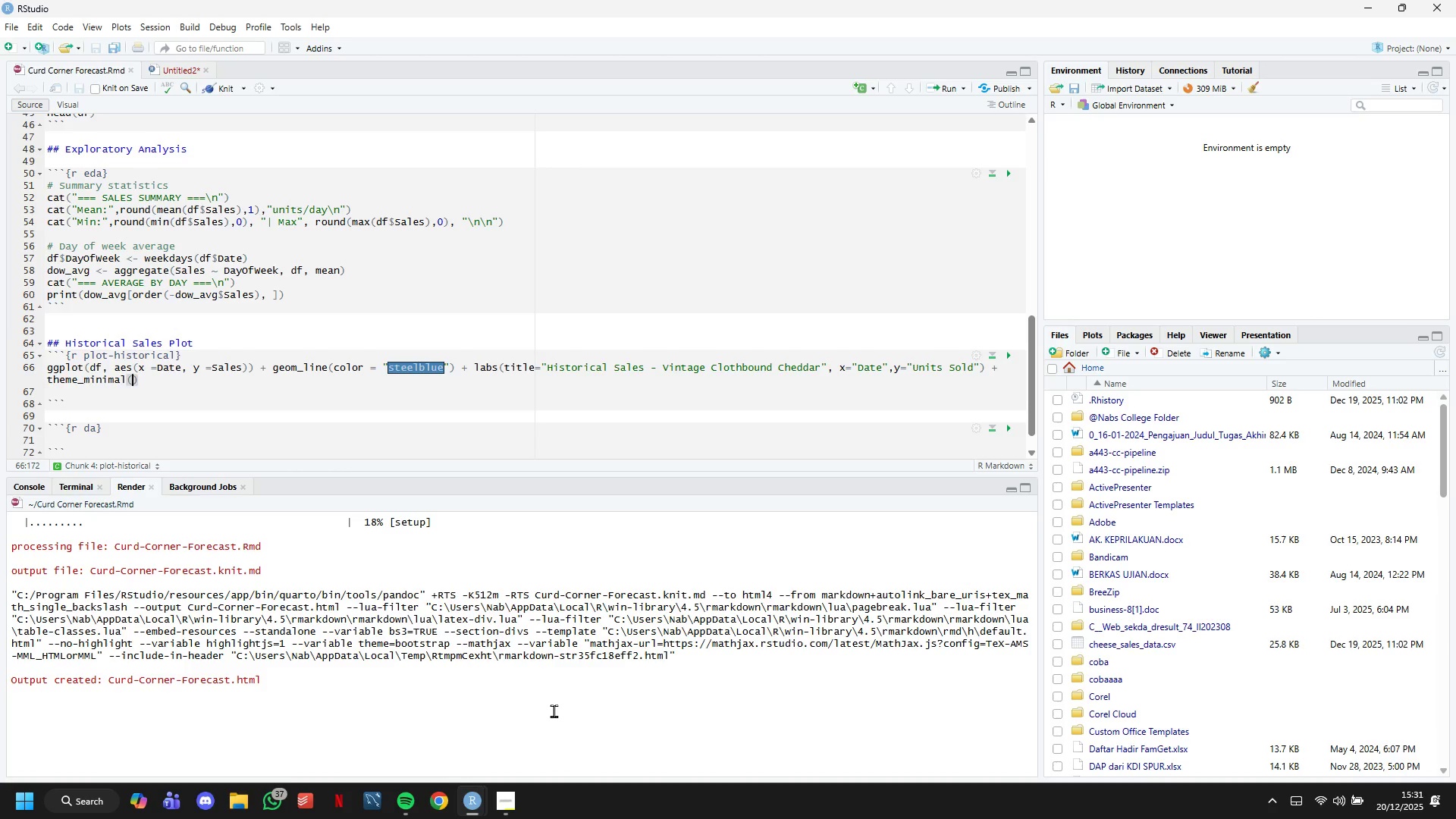 
left_click([507, 810])